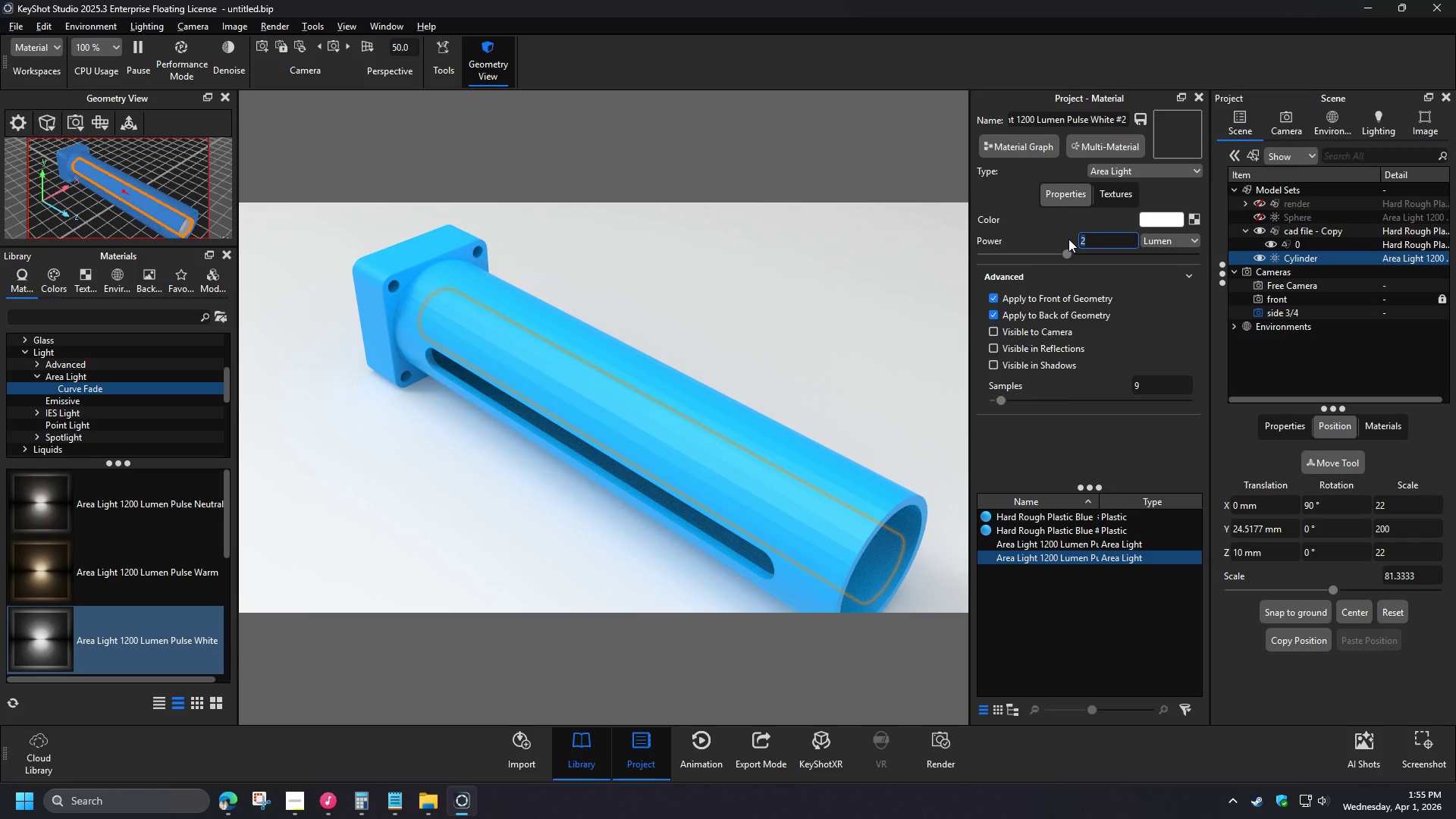 
key(Numpad5)
 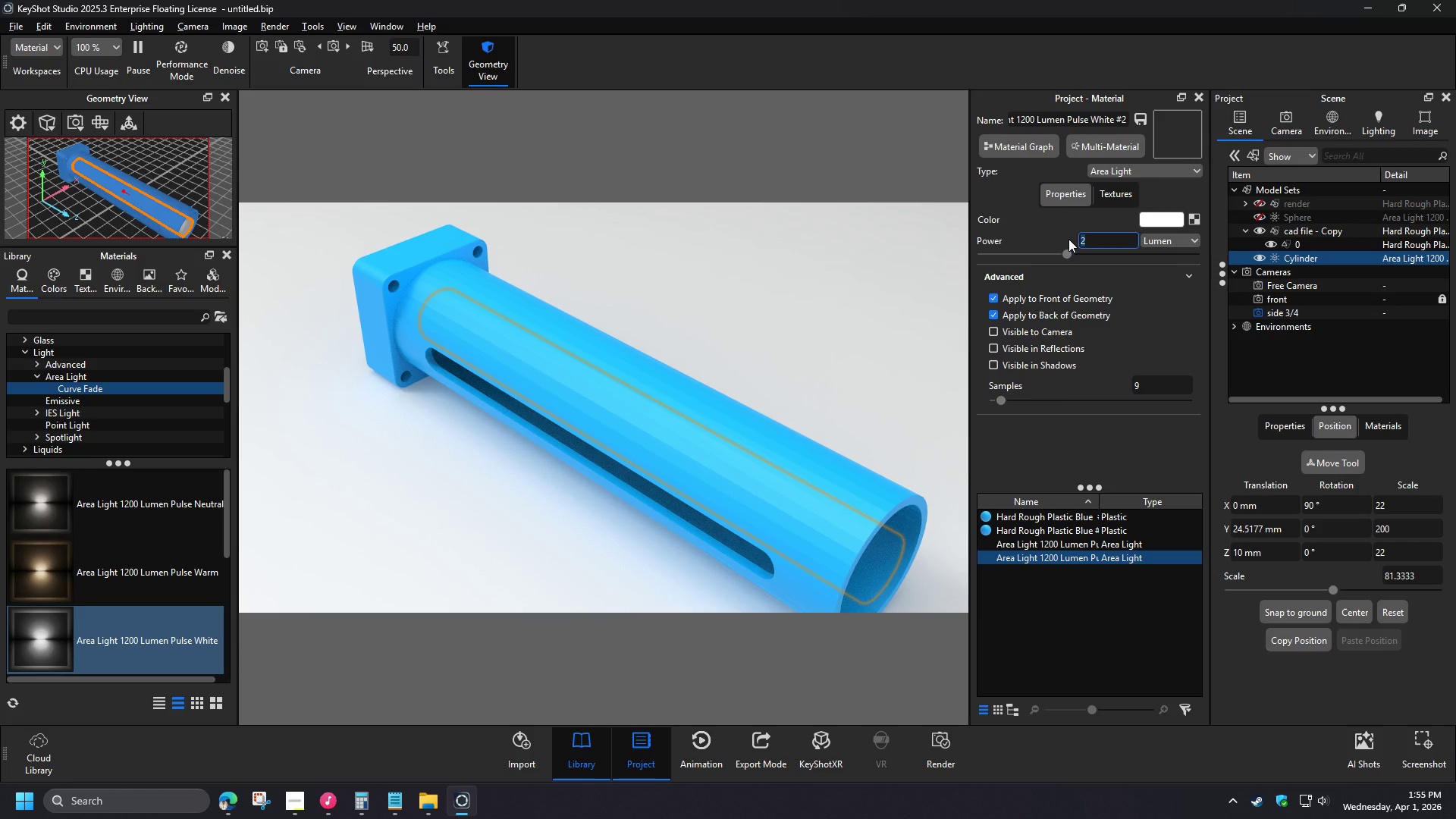 
key(NumpadEnter)
 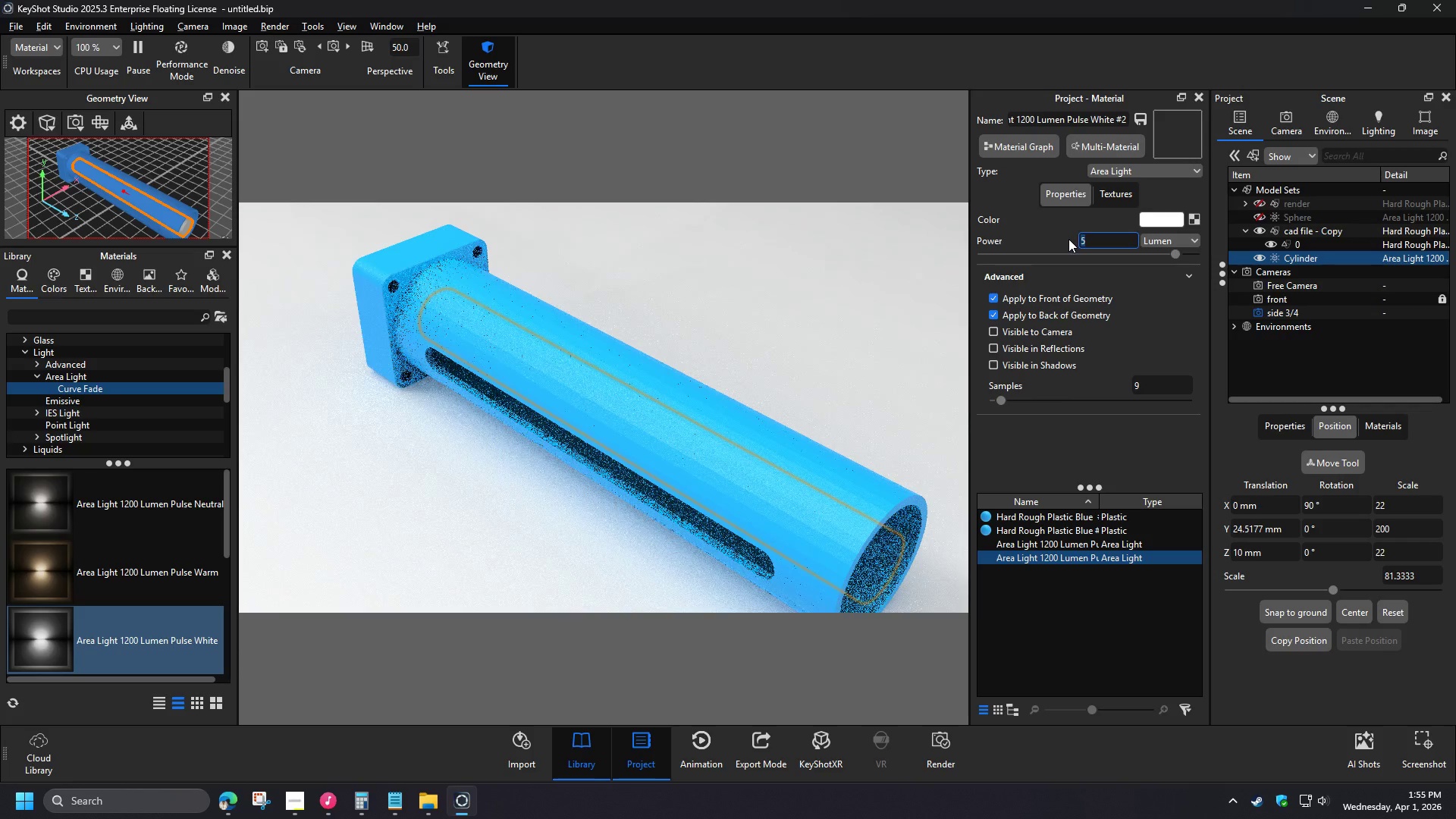 
left_click([1093, 238])
 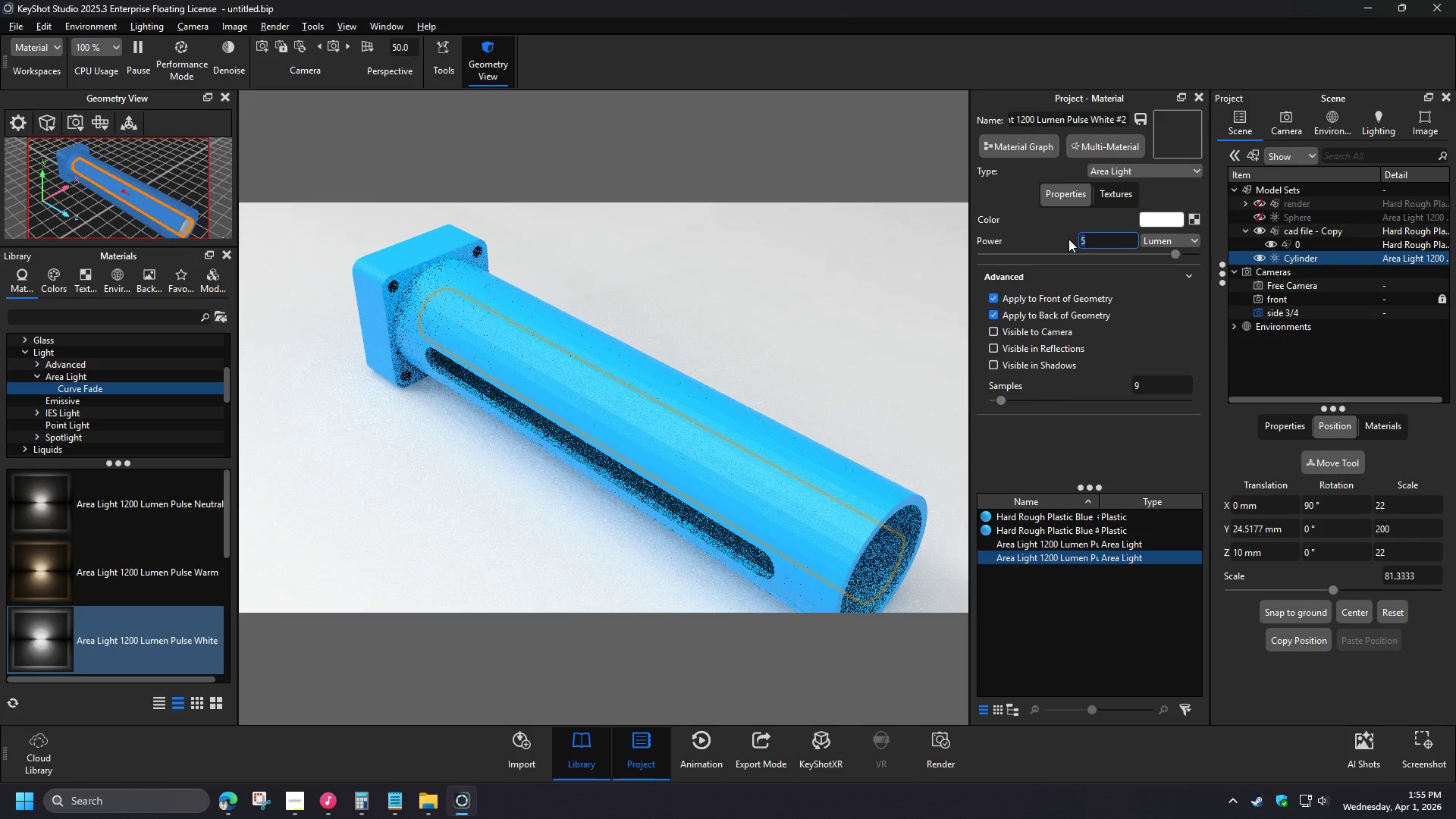 
left_click_drag(start_coordinate=[1094, 238], to_coordinate=[1032, 235])
 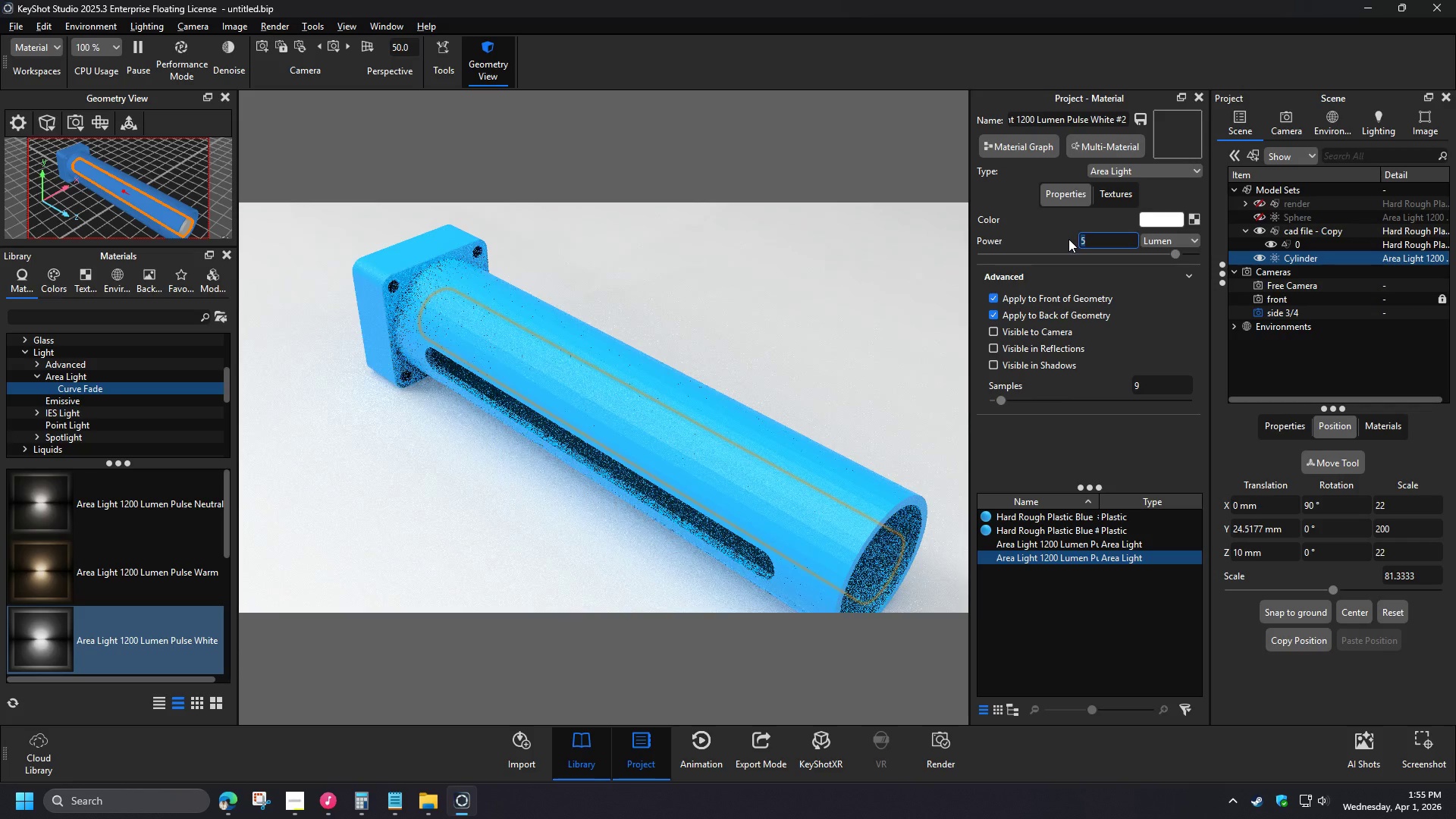 
key(Numpad6)
 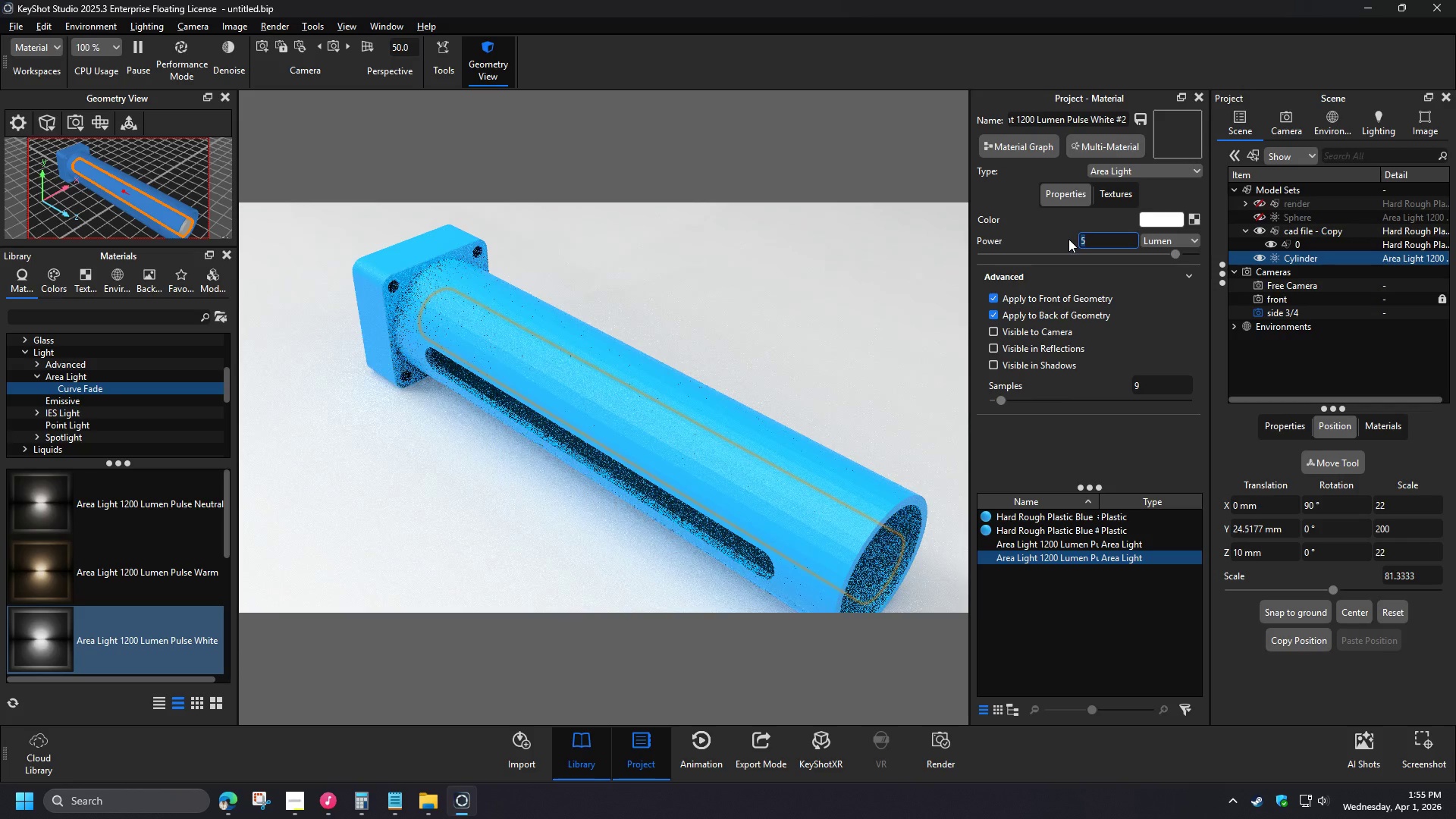 
key(NumpadEnter)
 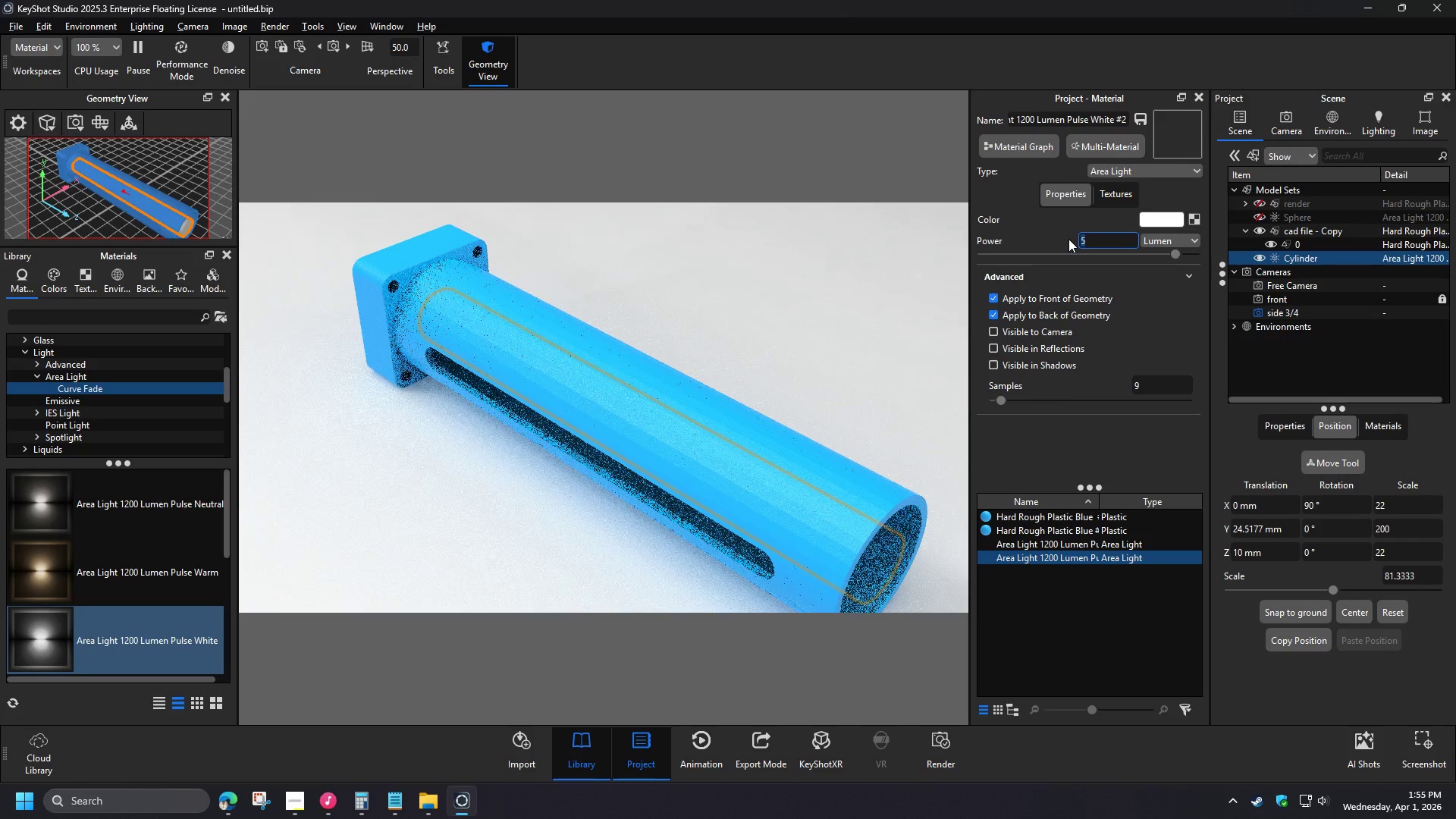 
left_click([1097, 240])
 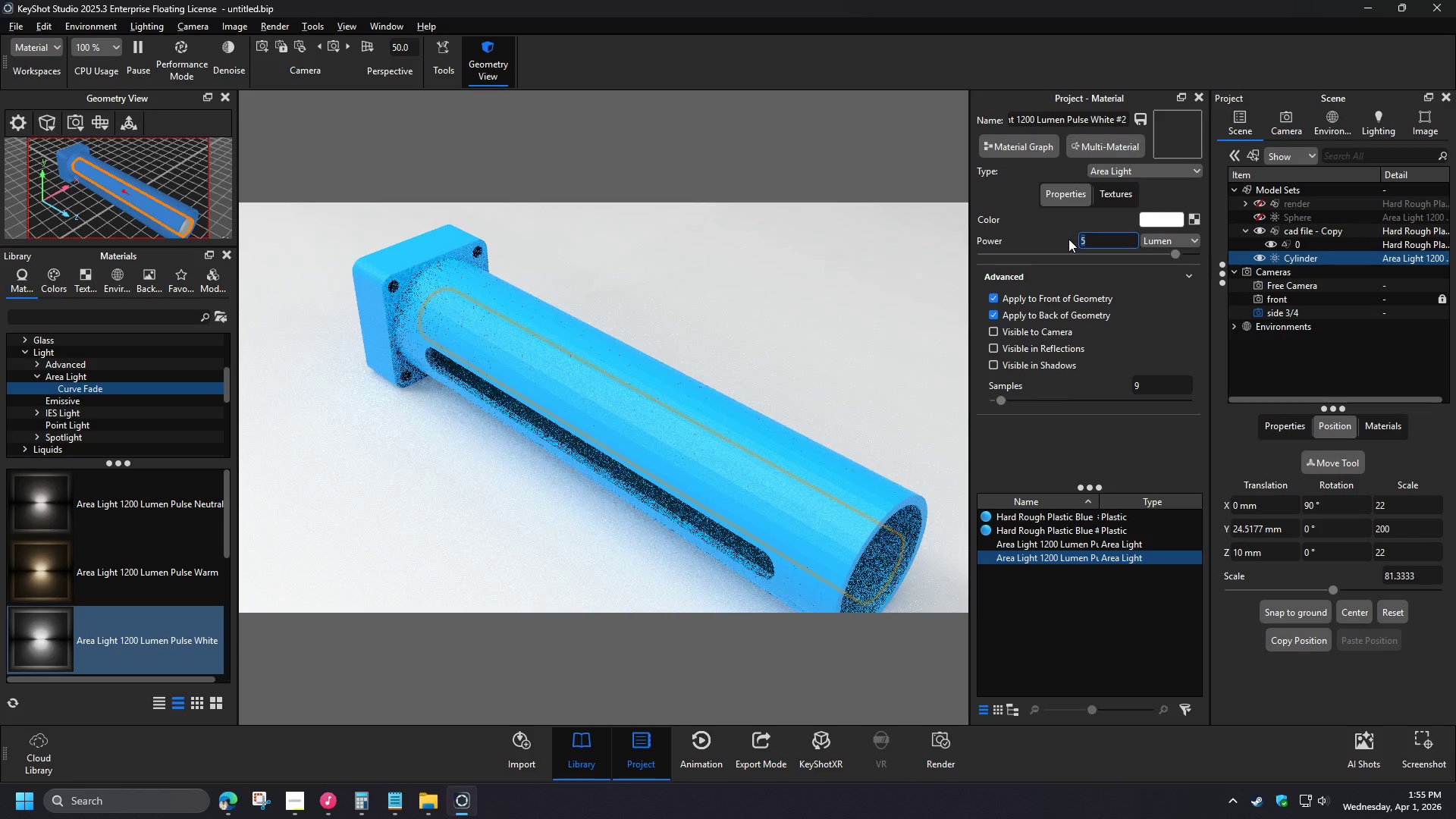 
left_click_drag(start_coordinate=[1105, 241], to_coordinate=[1070, 240])
 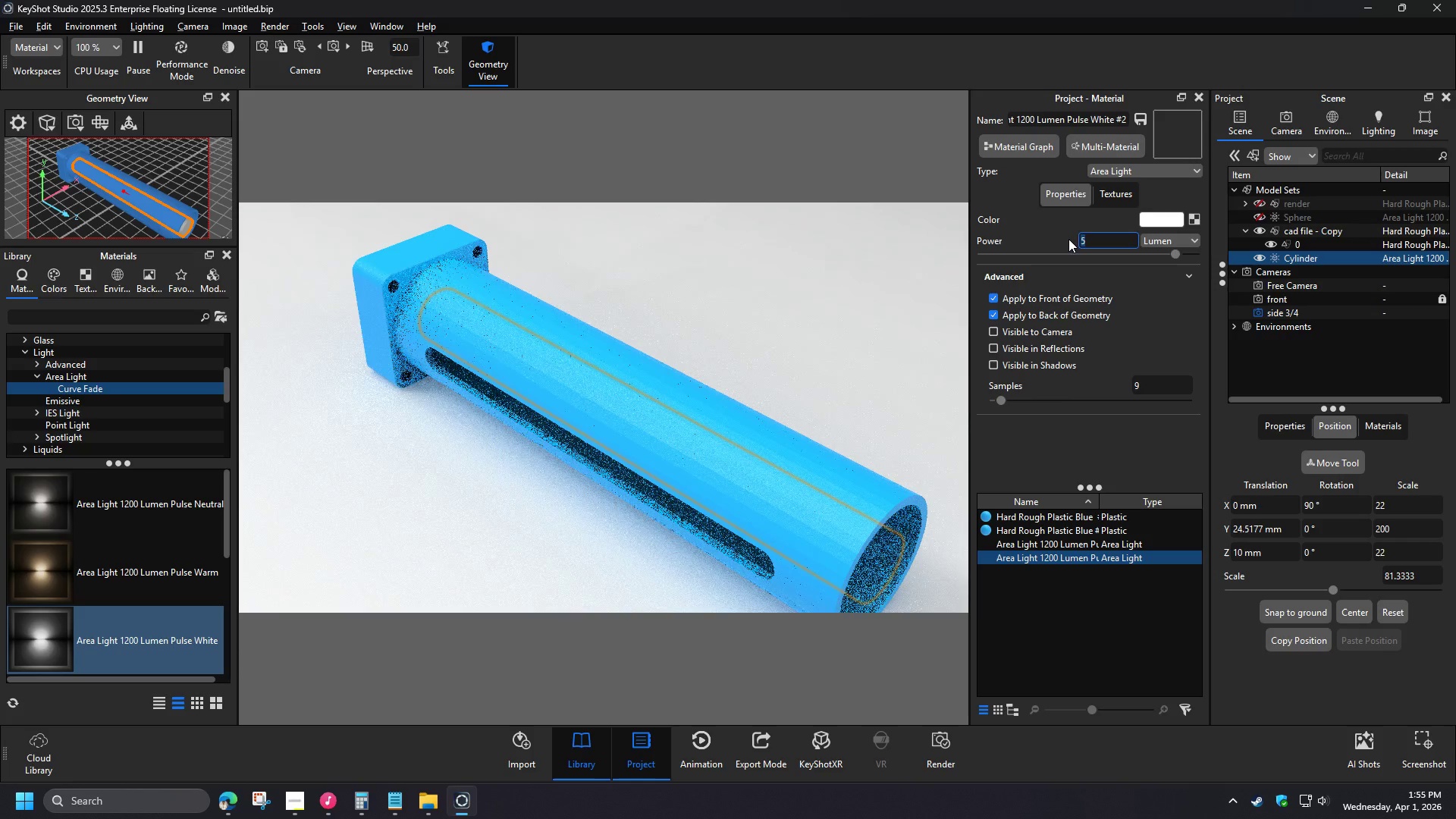 
key(Numpad6)
 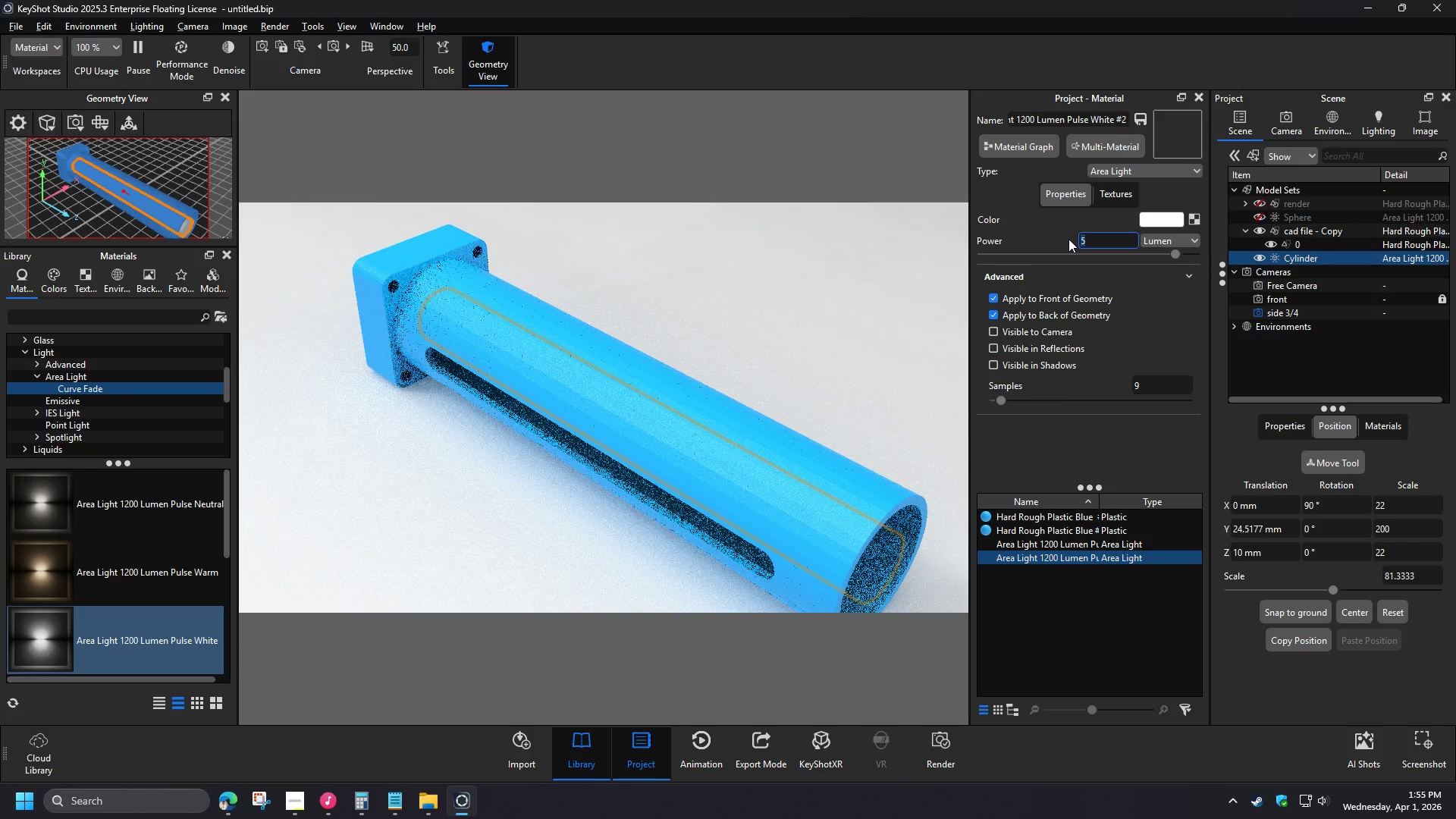 
key(NumpadEnter)
 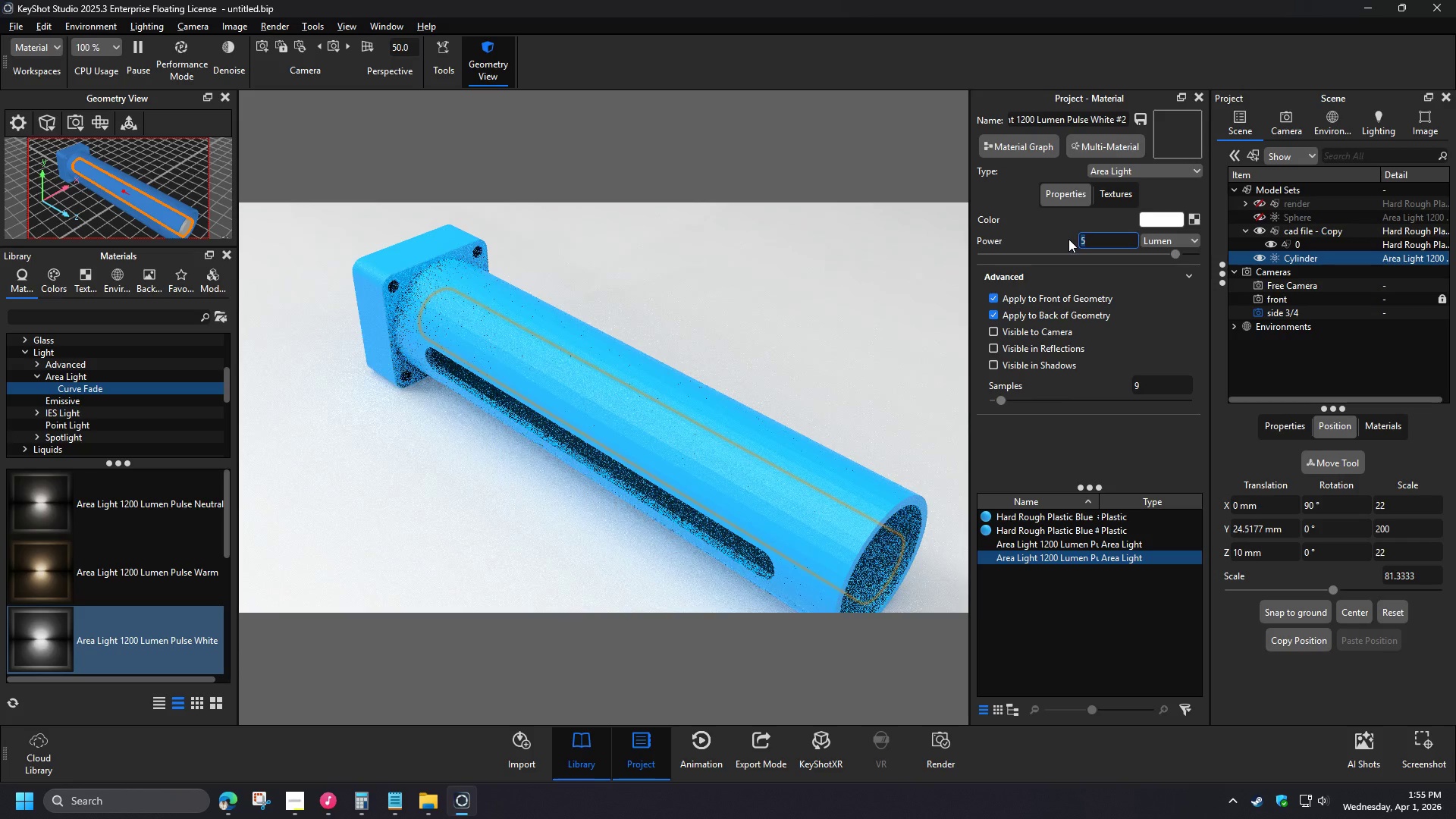 
left_click([1094, 239])
 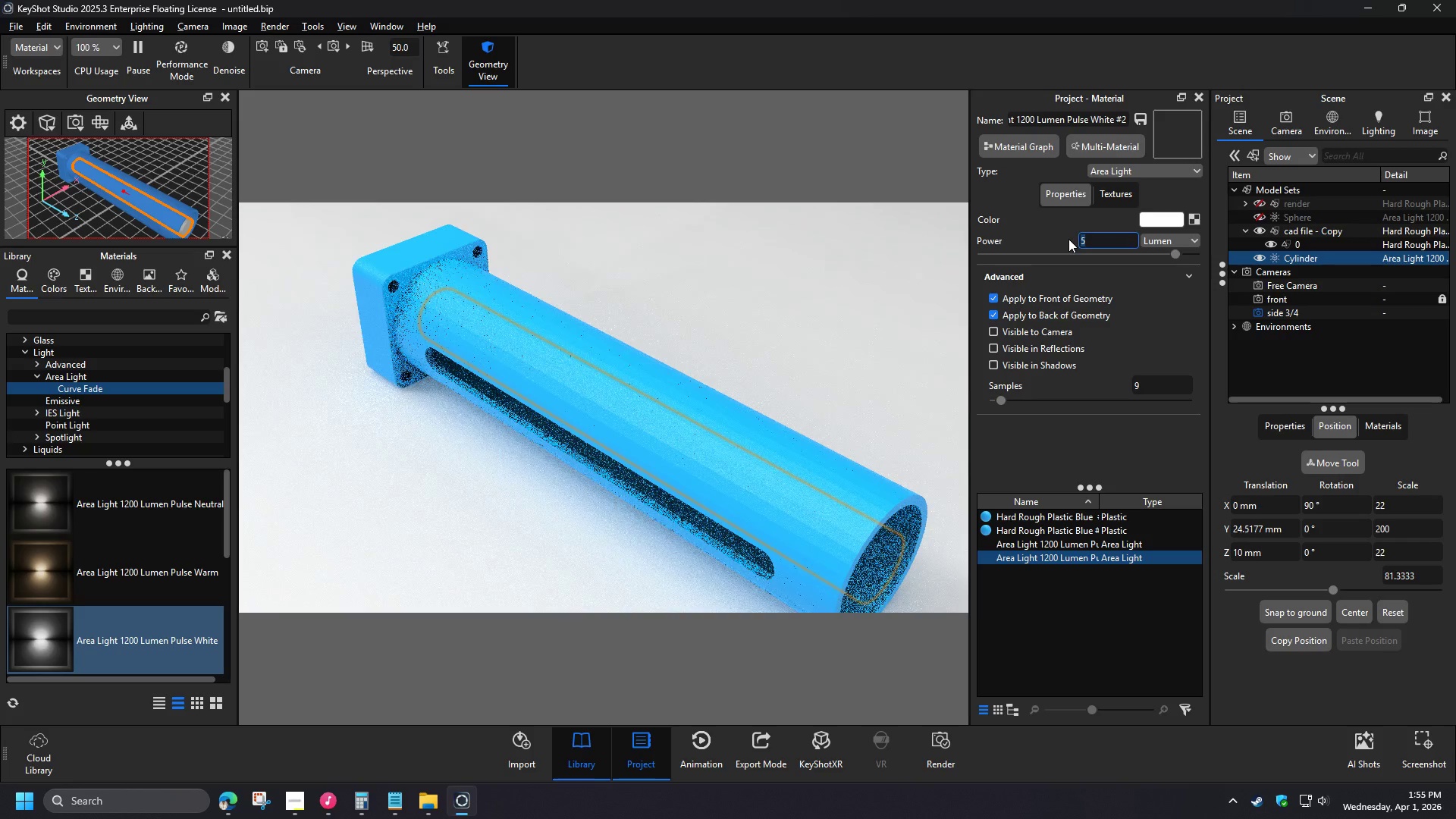 
left_click_drag(start_coordinate=[1100, 239], to_coordinate=[1041, 237])
 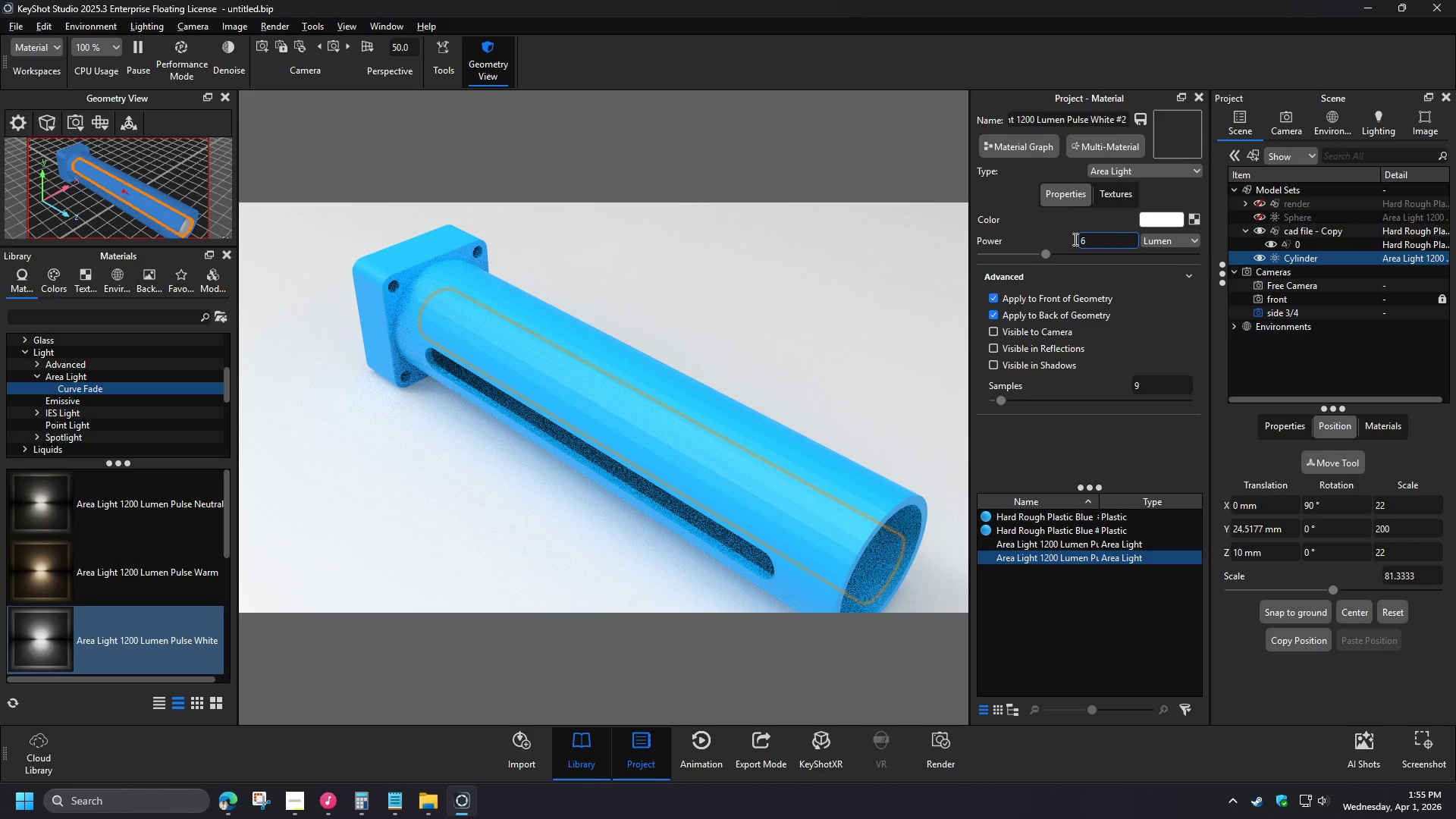 
key(Numpad0)
 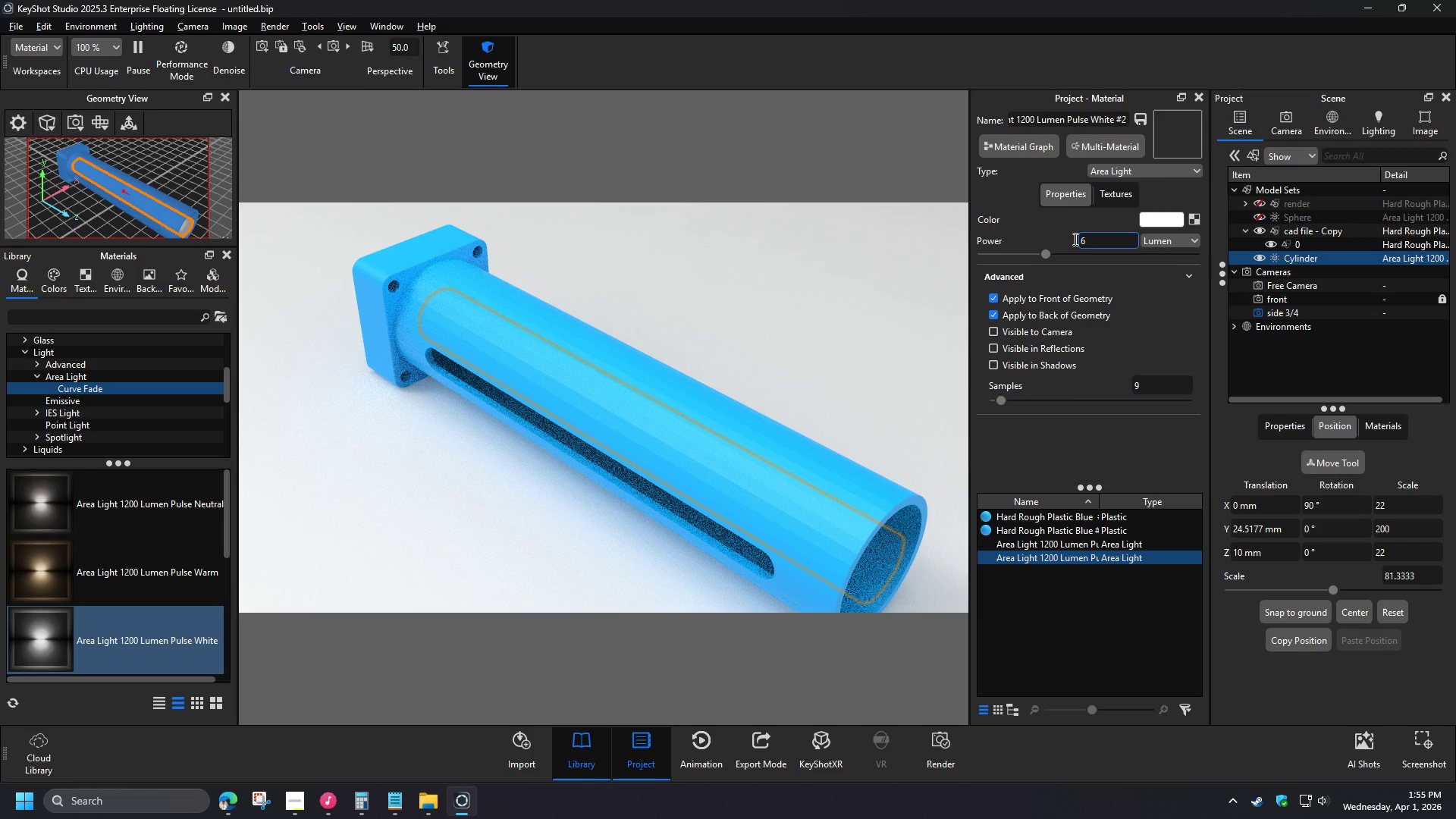 
key(NumpadEnter)
 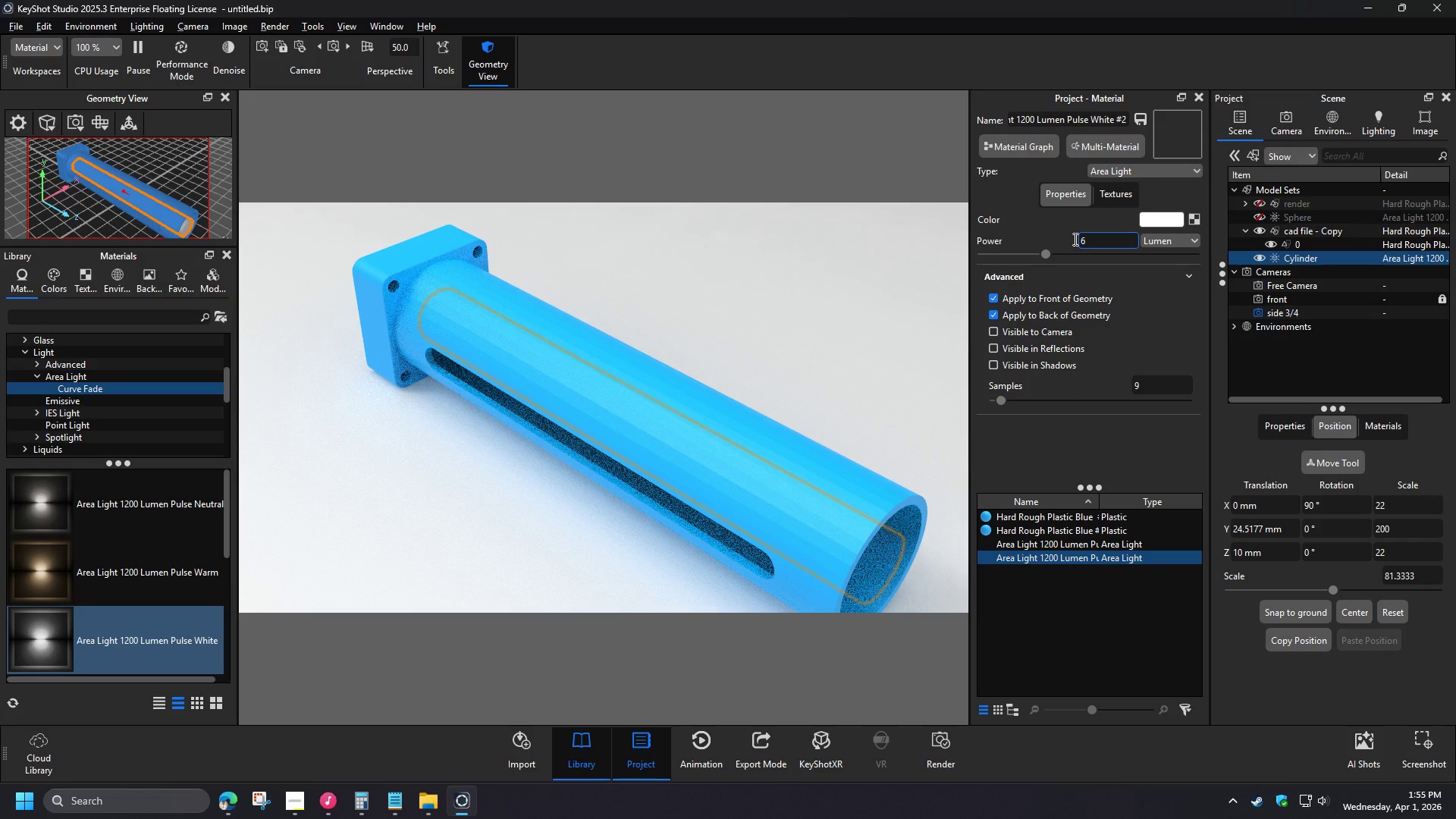 
left_click([1046, 441])
 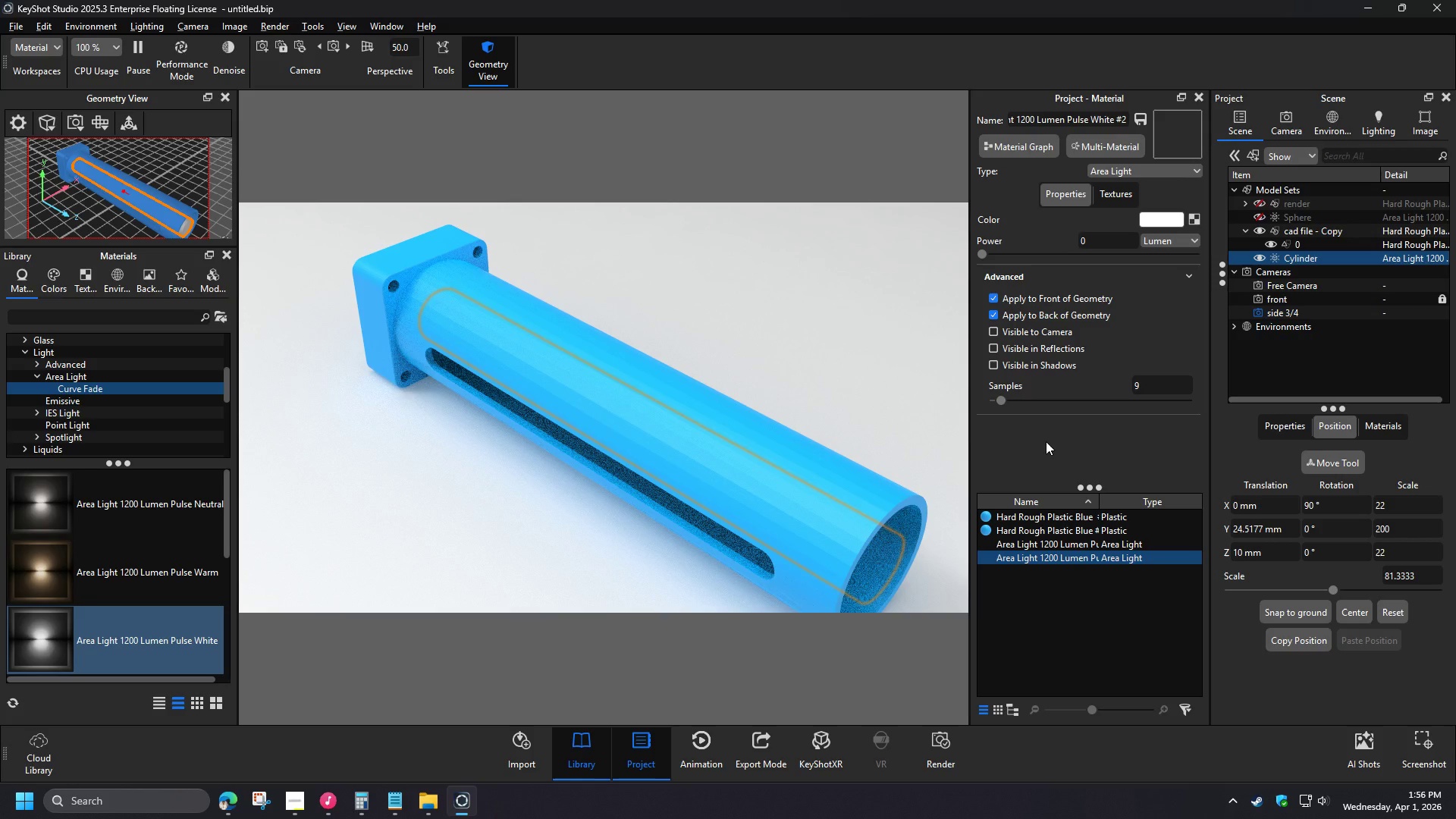 
left_click_drag(start_coordinate=[1097, 243], to_coordinate=[1069, 243])
 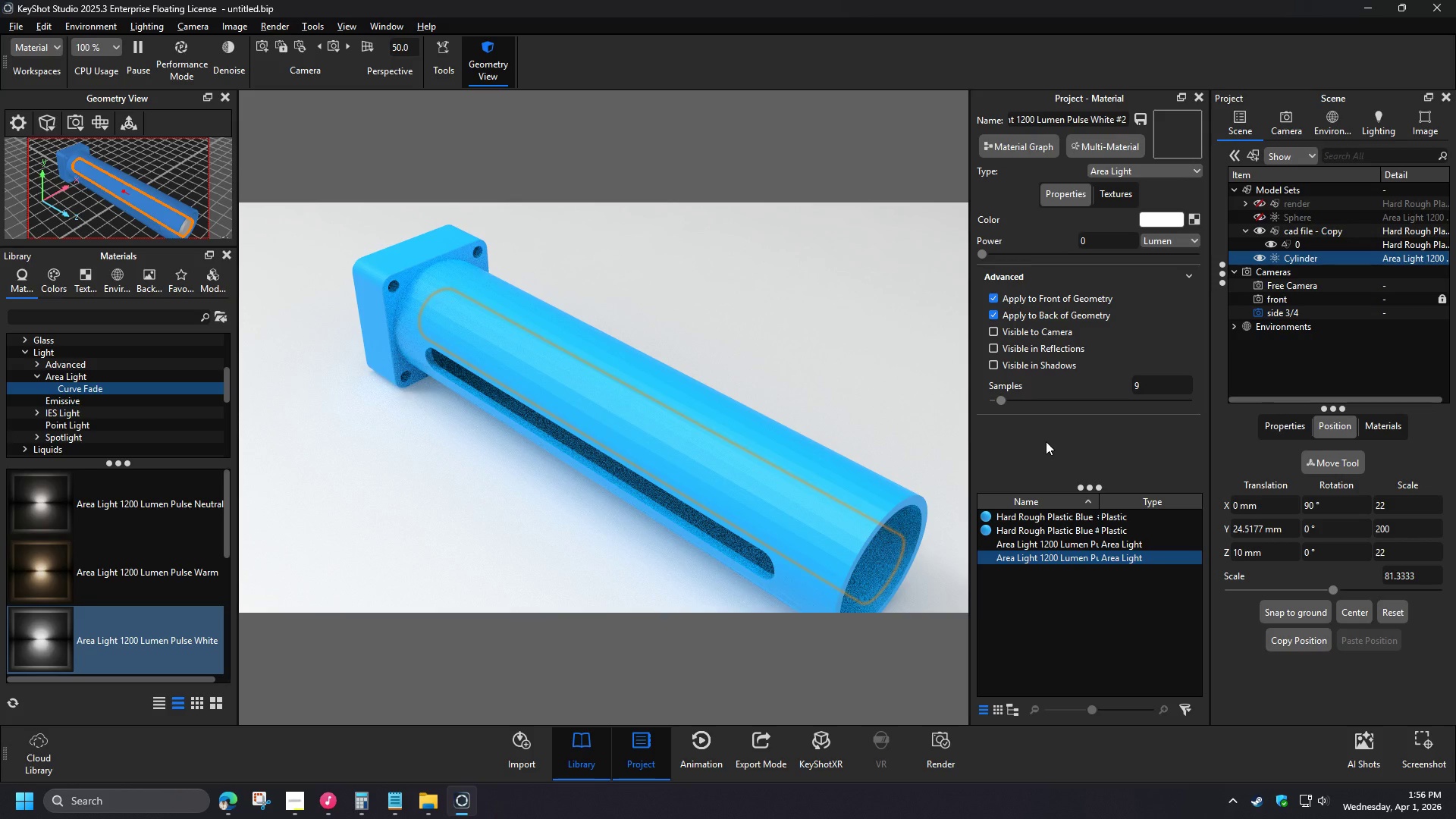 
key(Numpad5)
 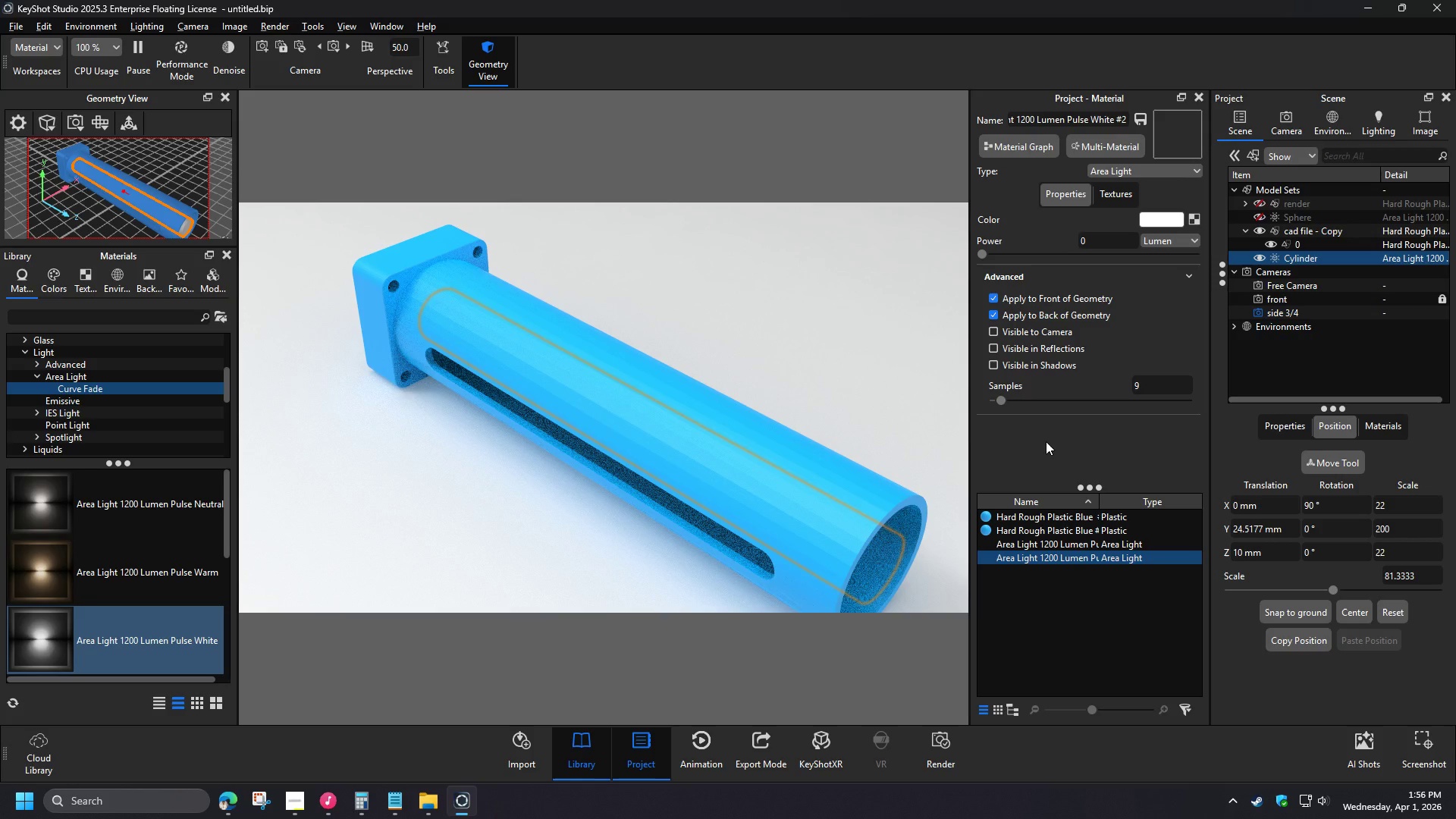 
key(Numpad0)
 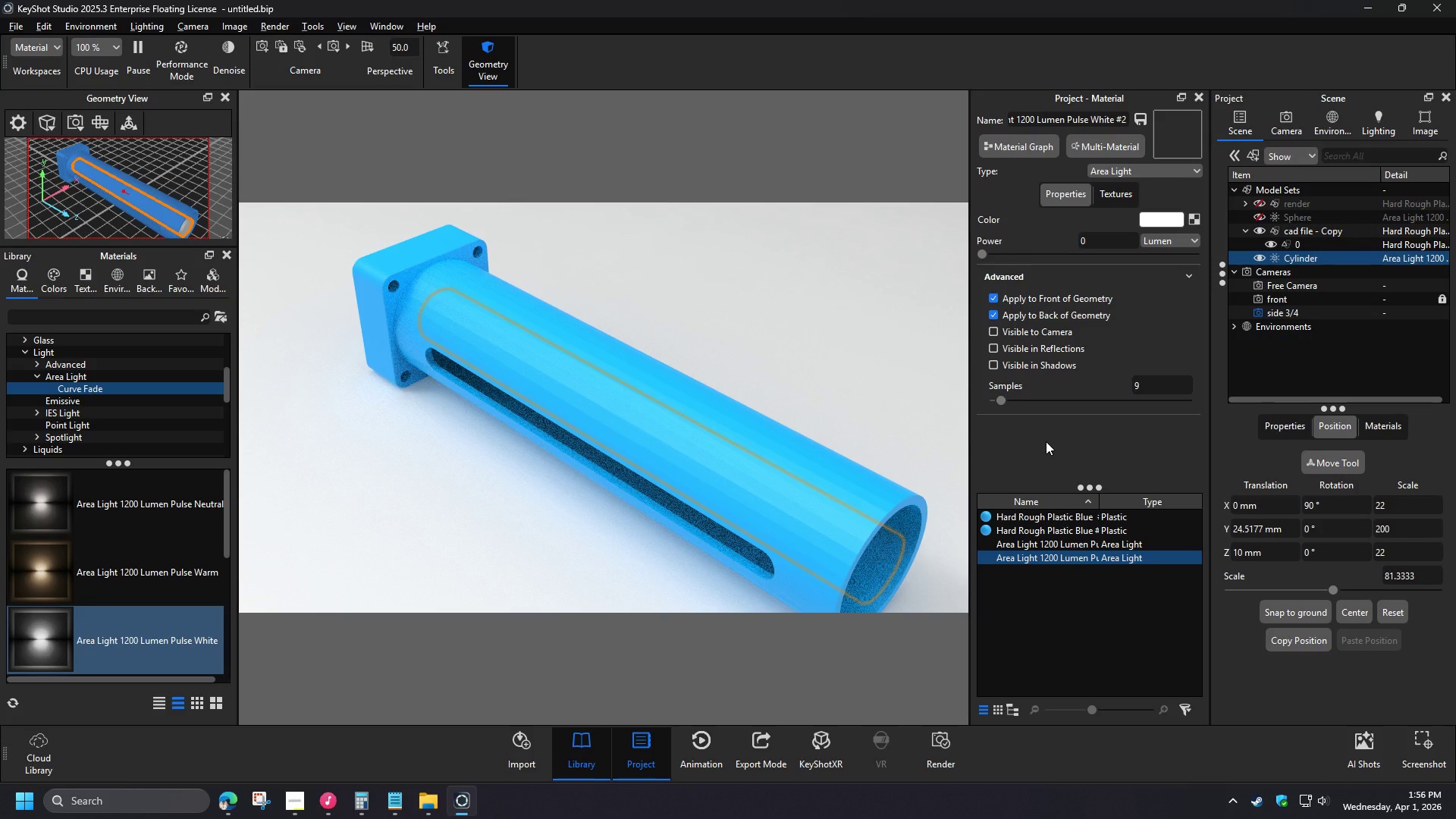 
key(NumpadEnter)
 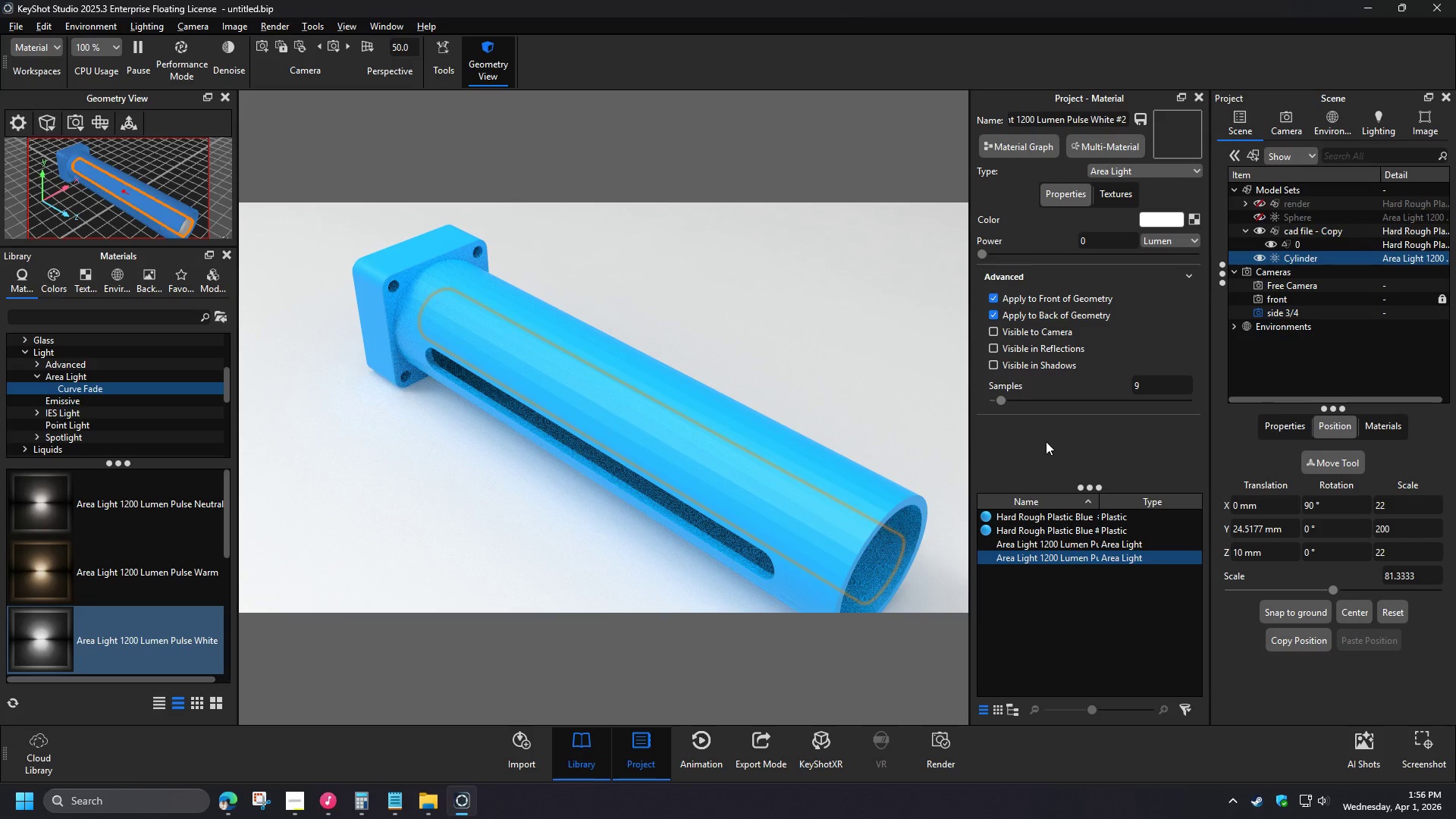 
wait(7.8)
 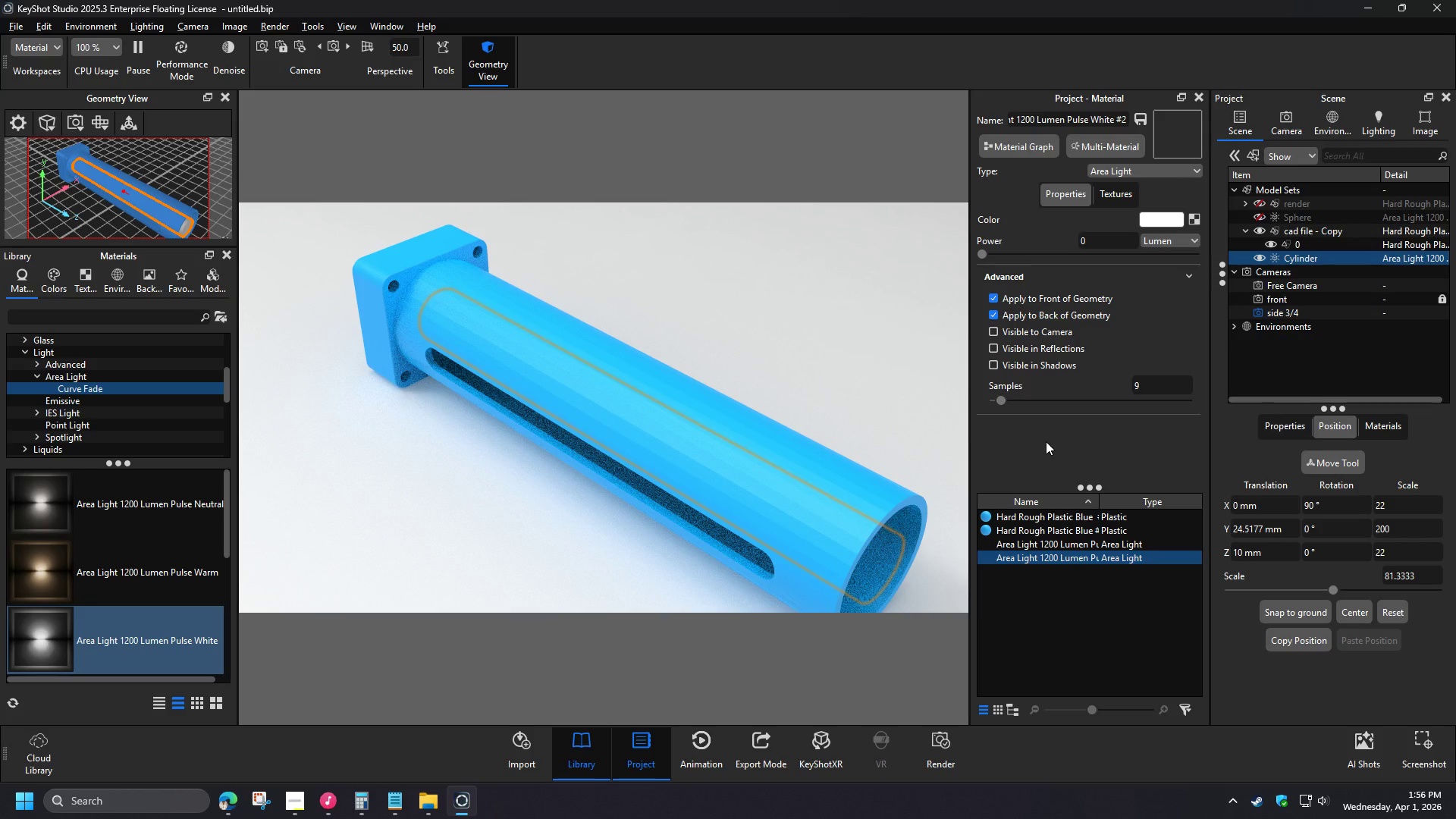 
left_click([1155, 459])
 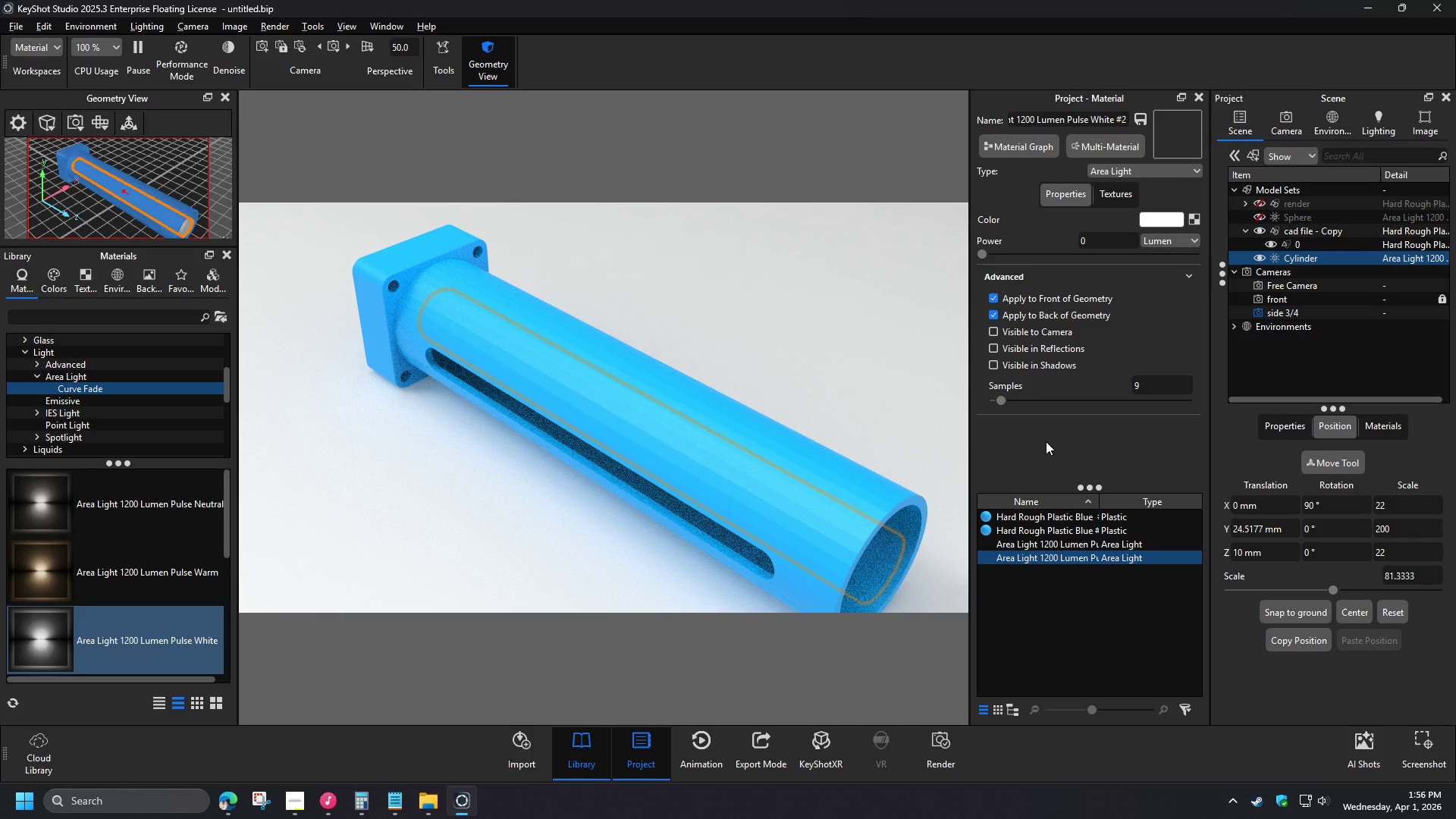 
right_click([1302, 259])
 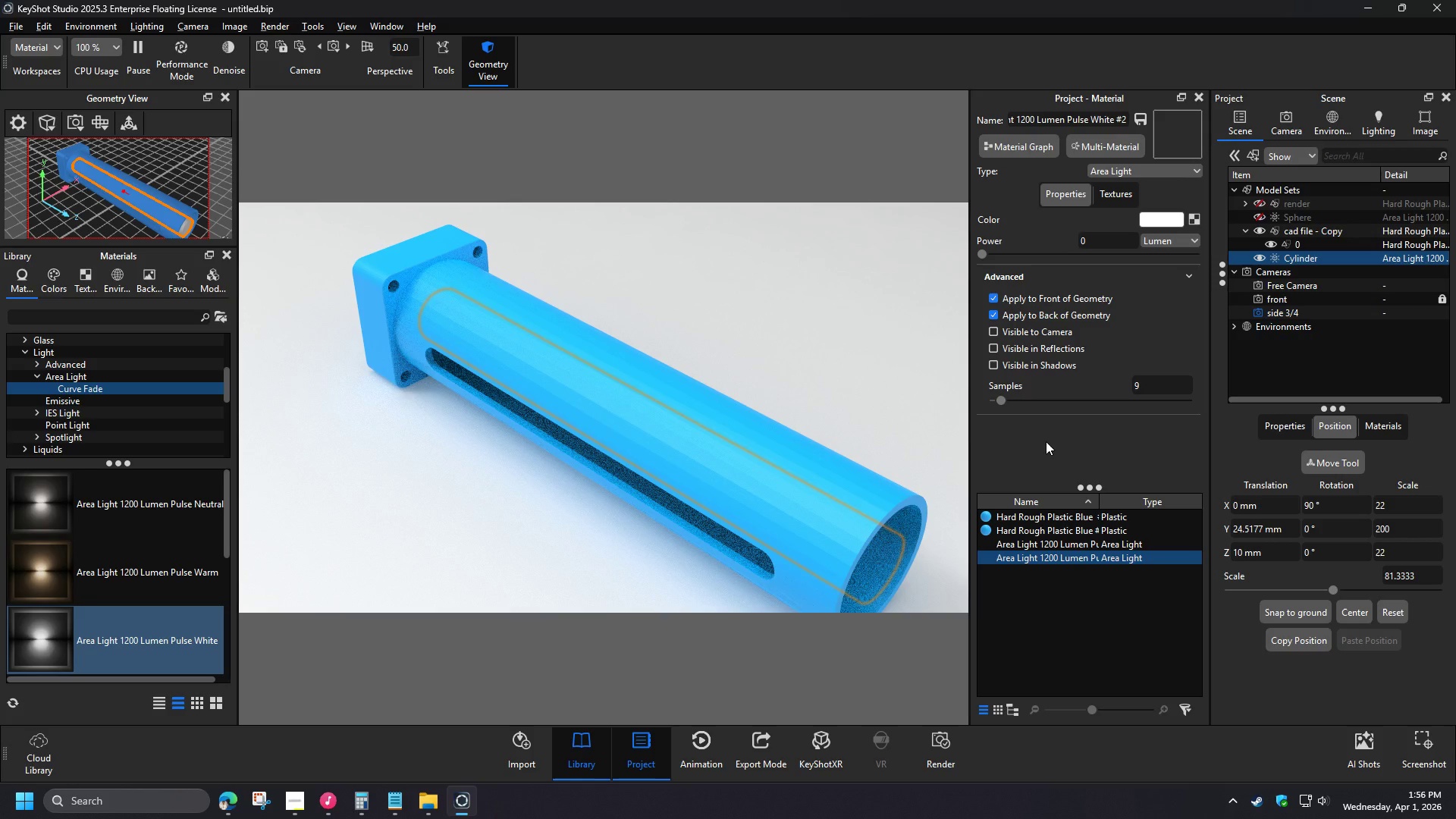 
wait(7.06)
 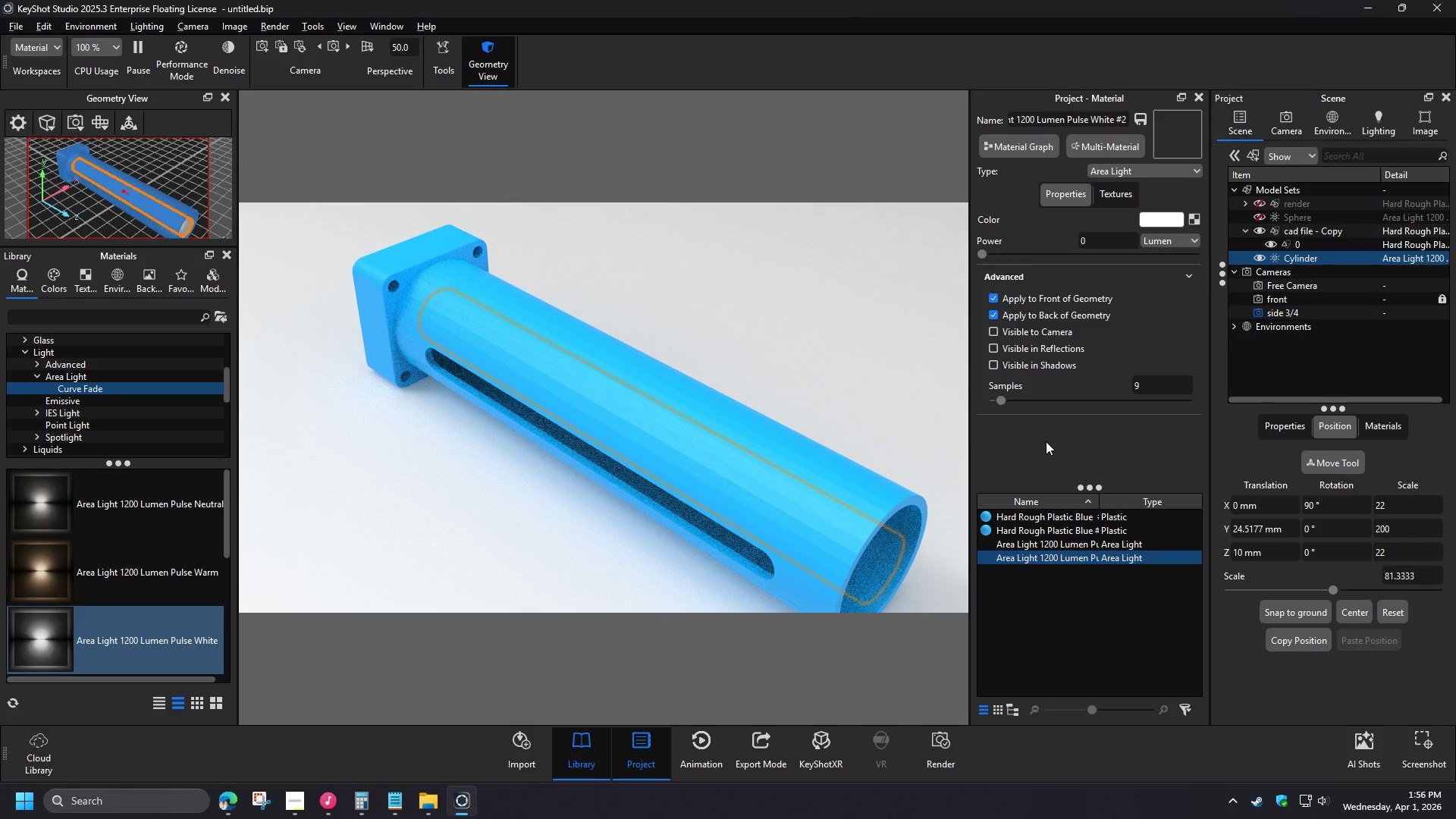 
left_click([1303, 271])
 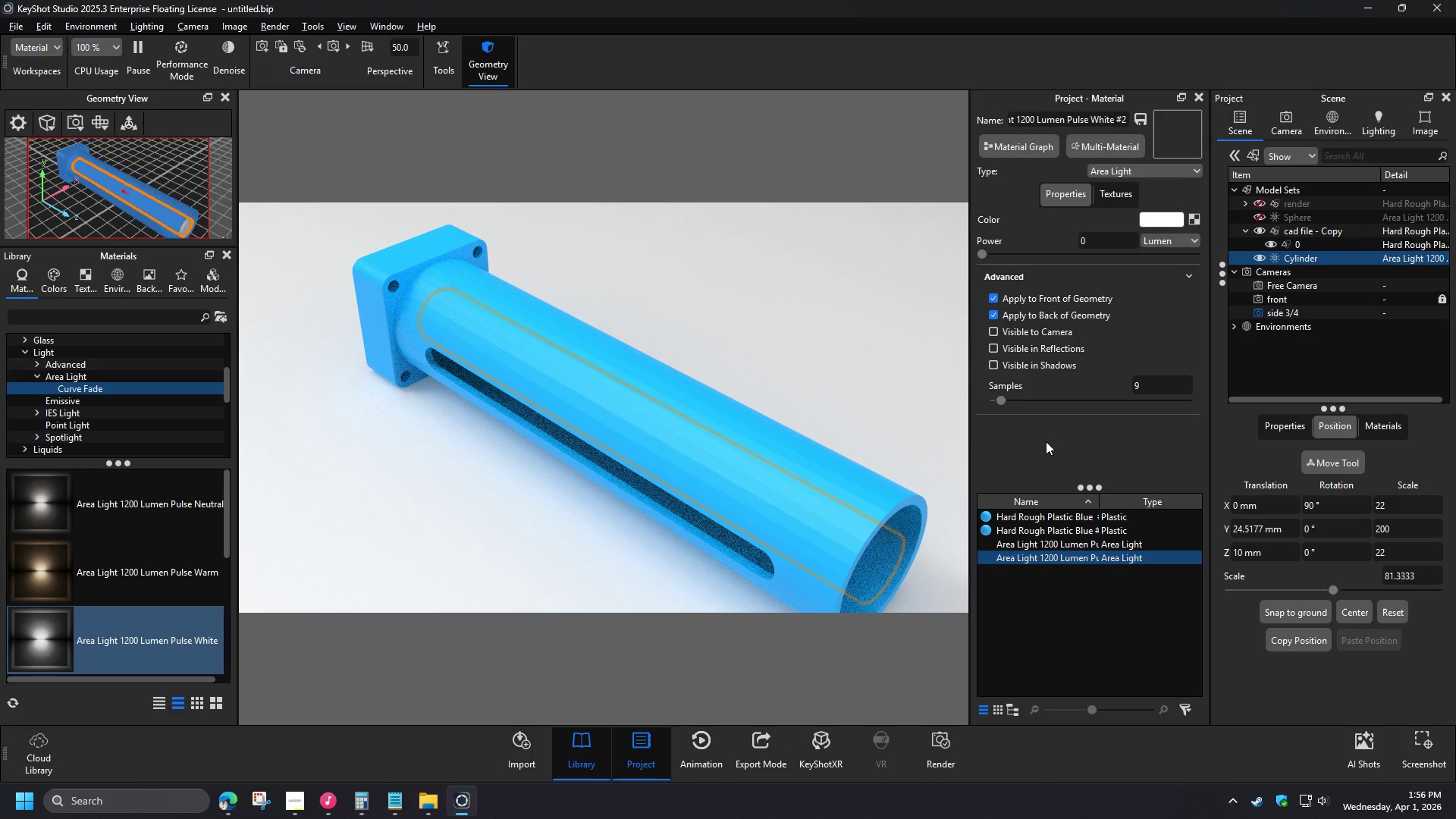 
left_click([1190, 273])
 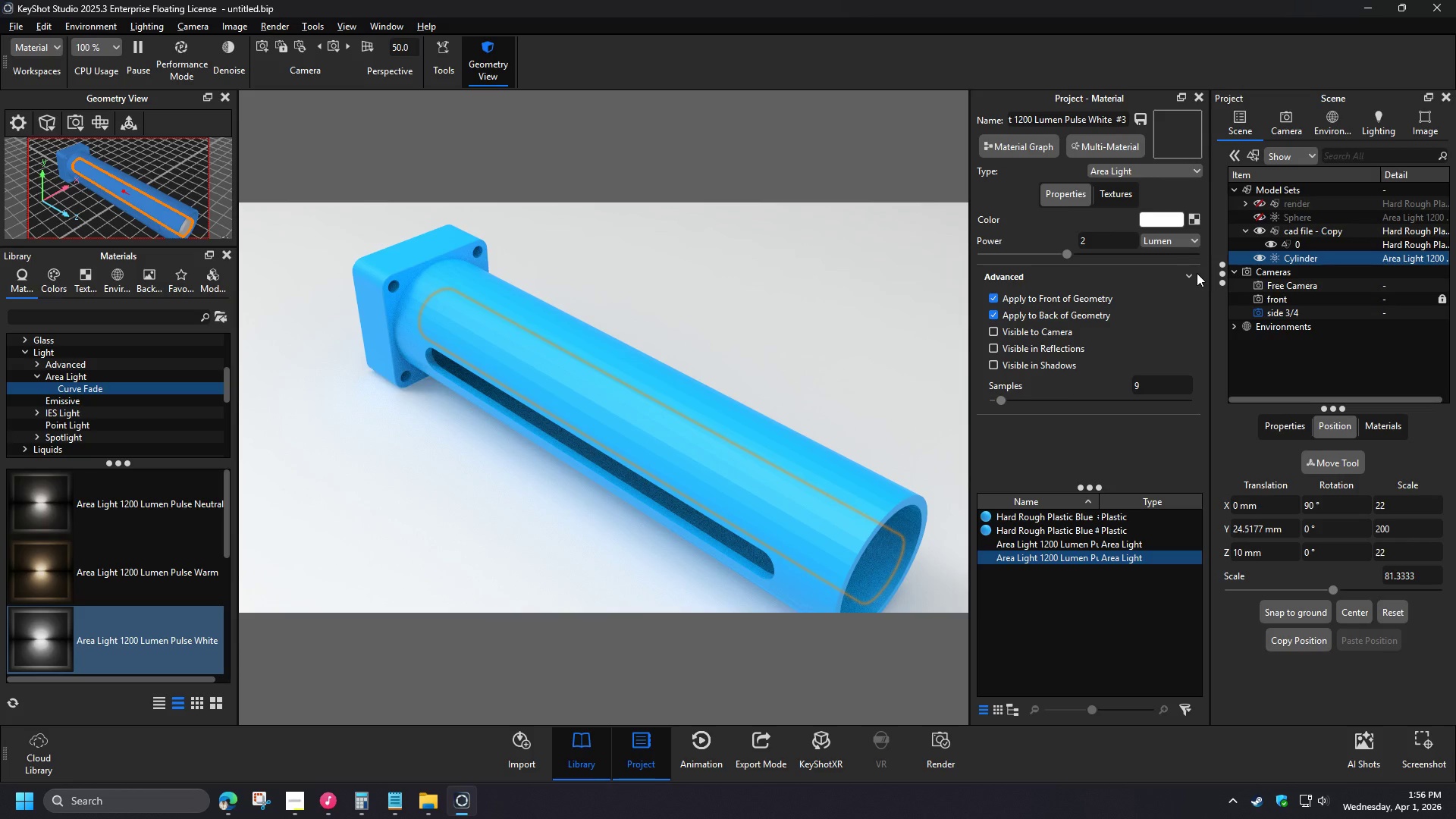 
left_click_drag(start_coordinate=[1101, 243], to_coordinate=[1053, 237])
 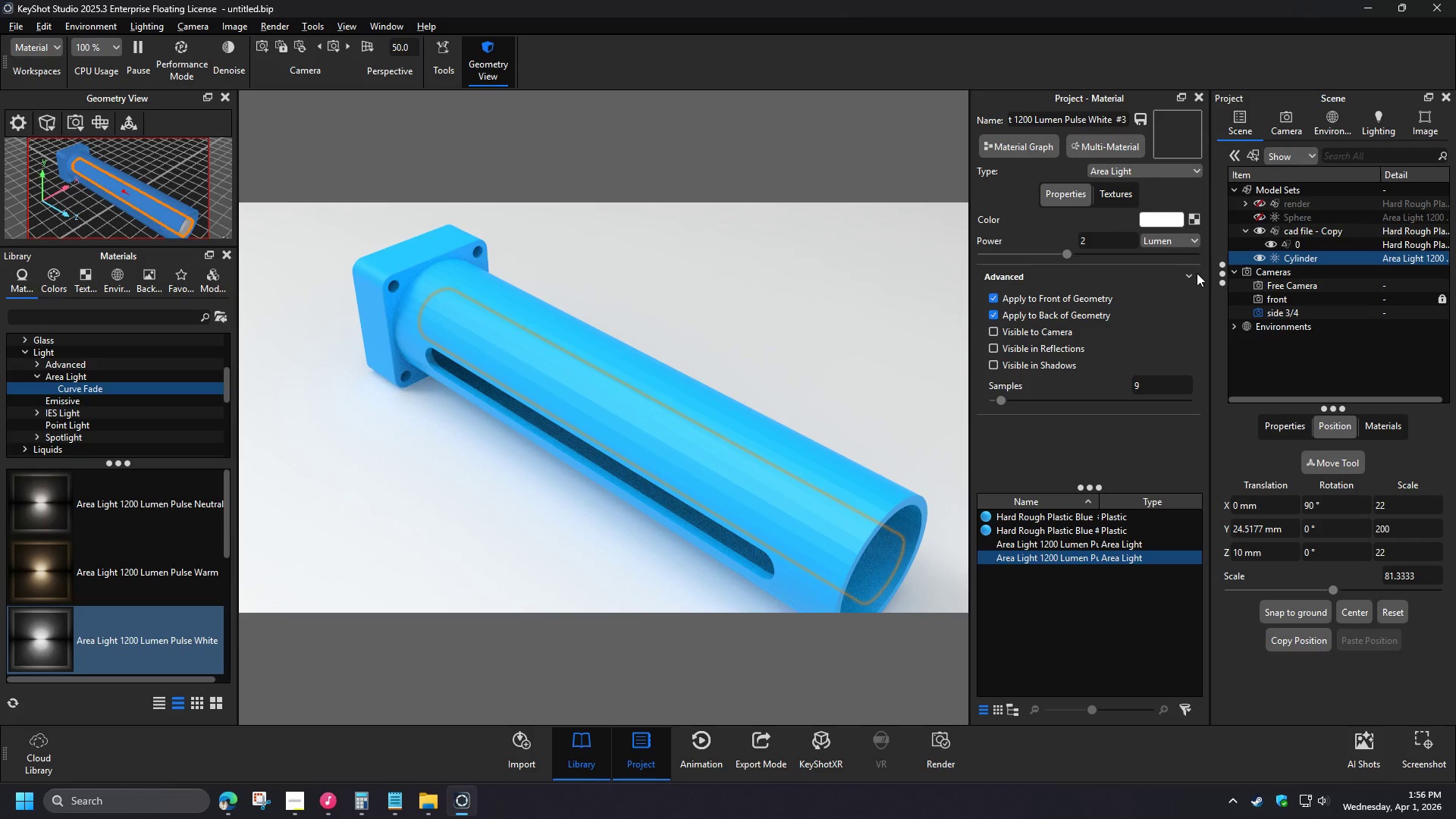 
key(Numpad5)
 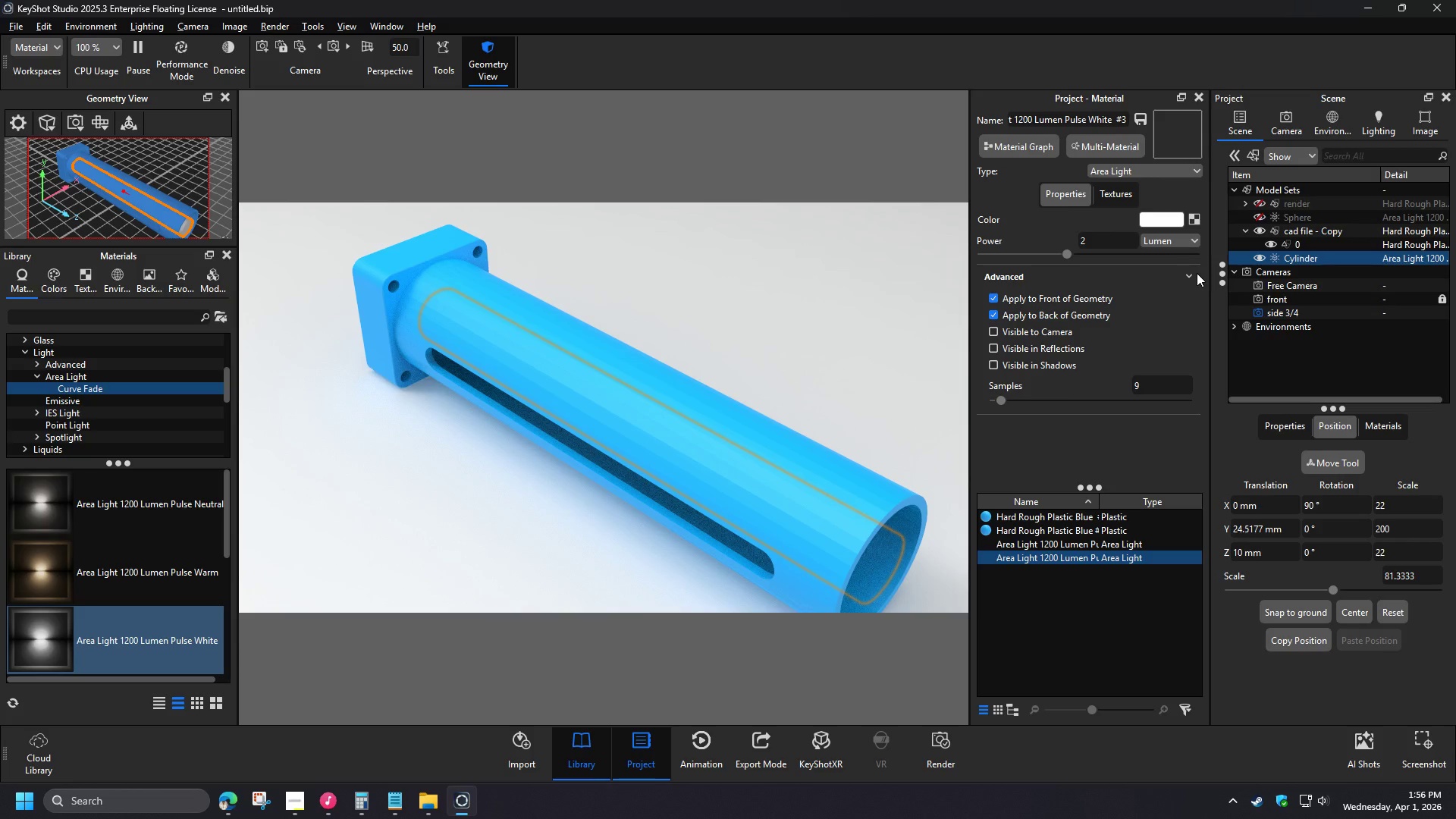 
key(NumpadEnter)
 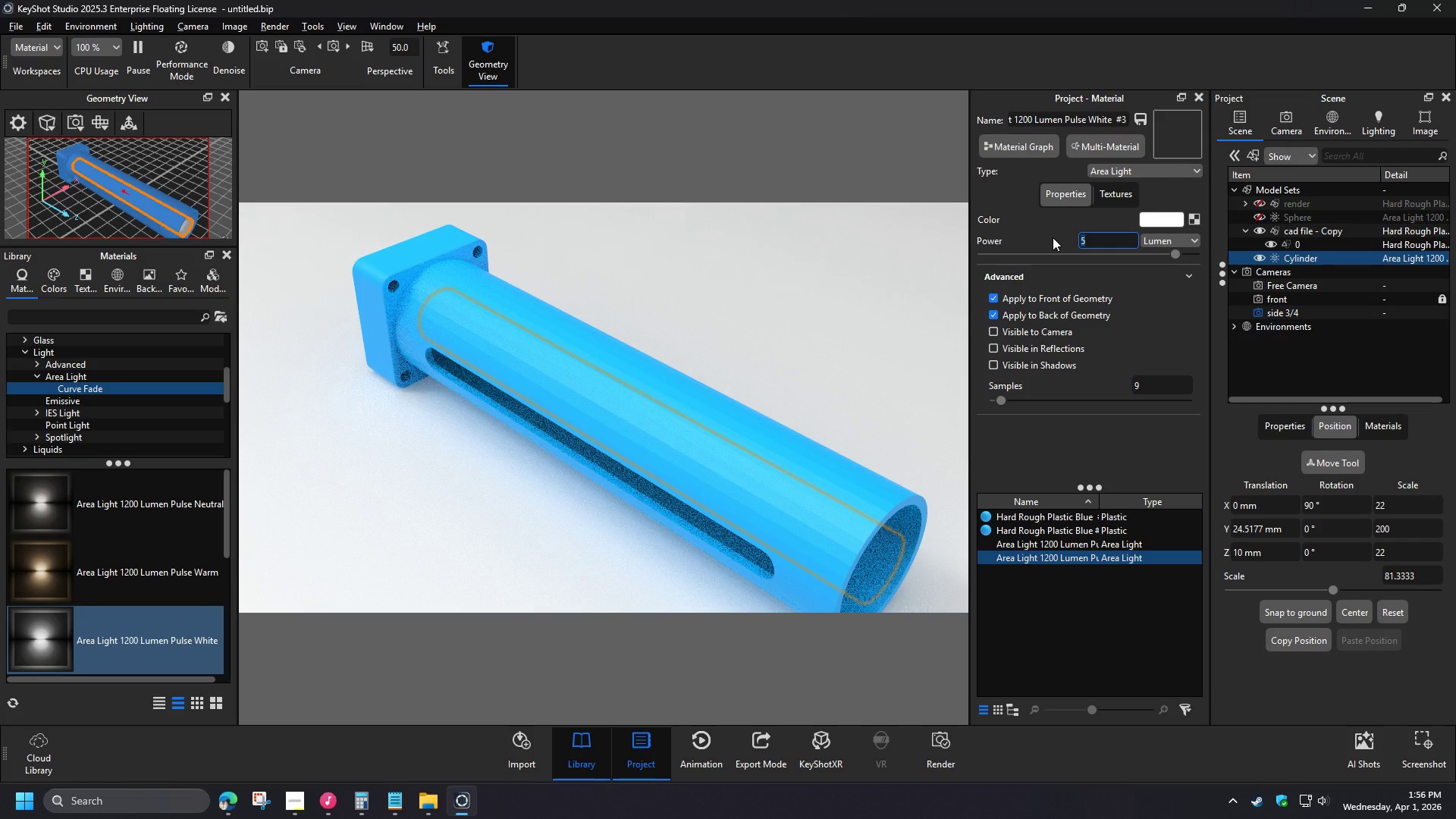 
key(Numpad1)
 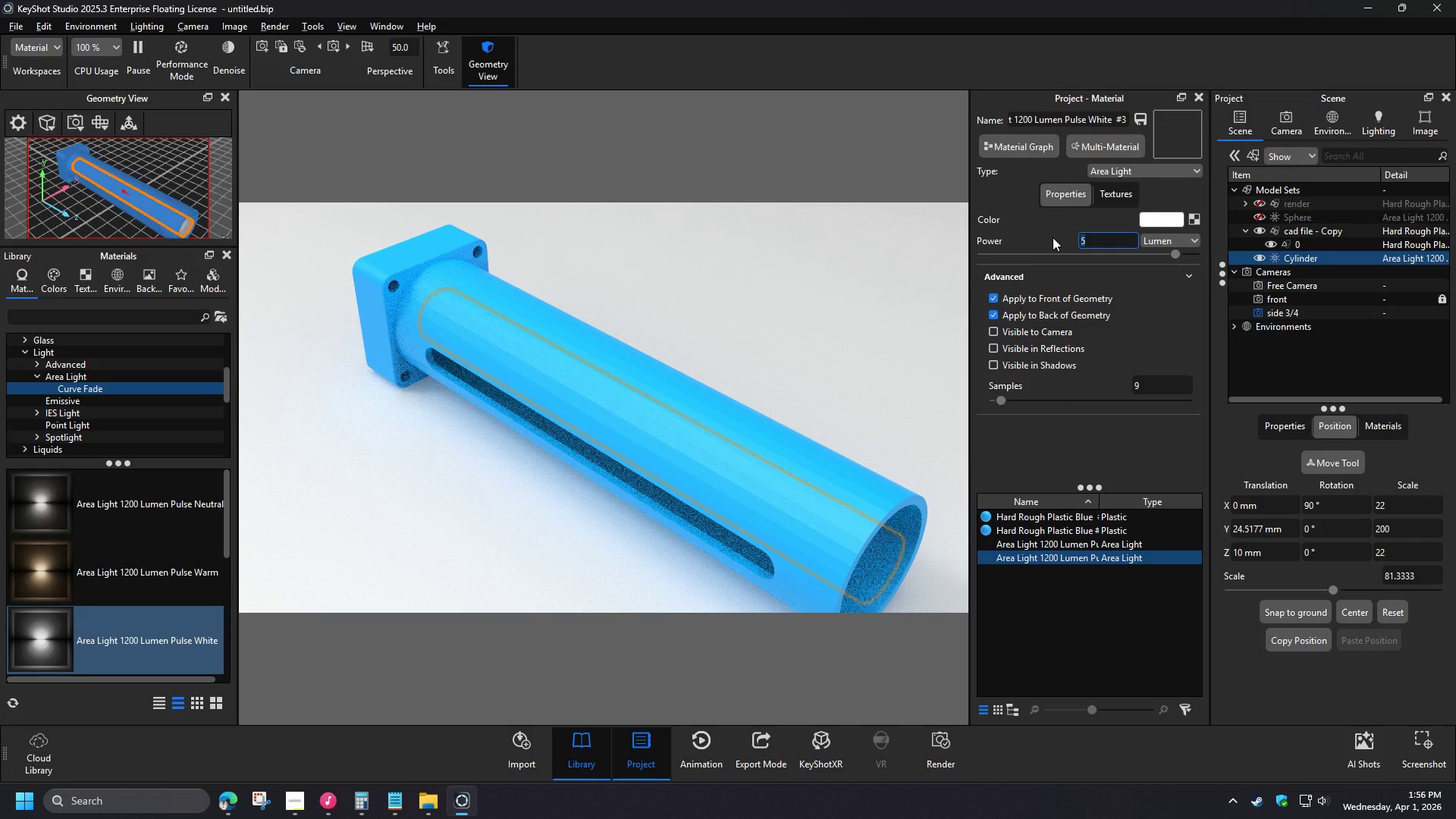 
key(Numpad0)
 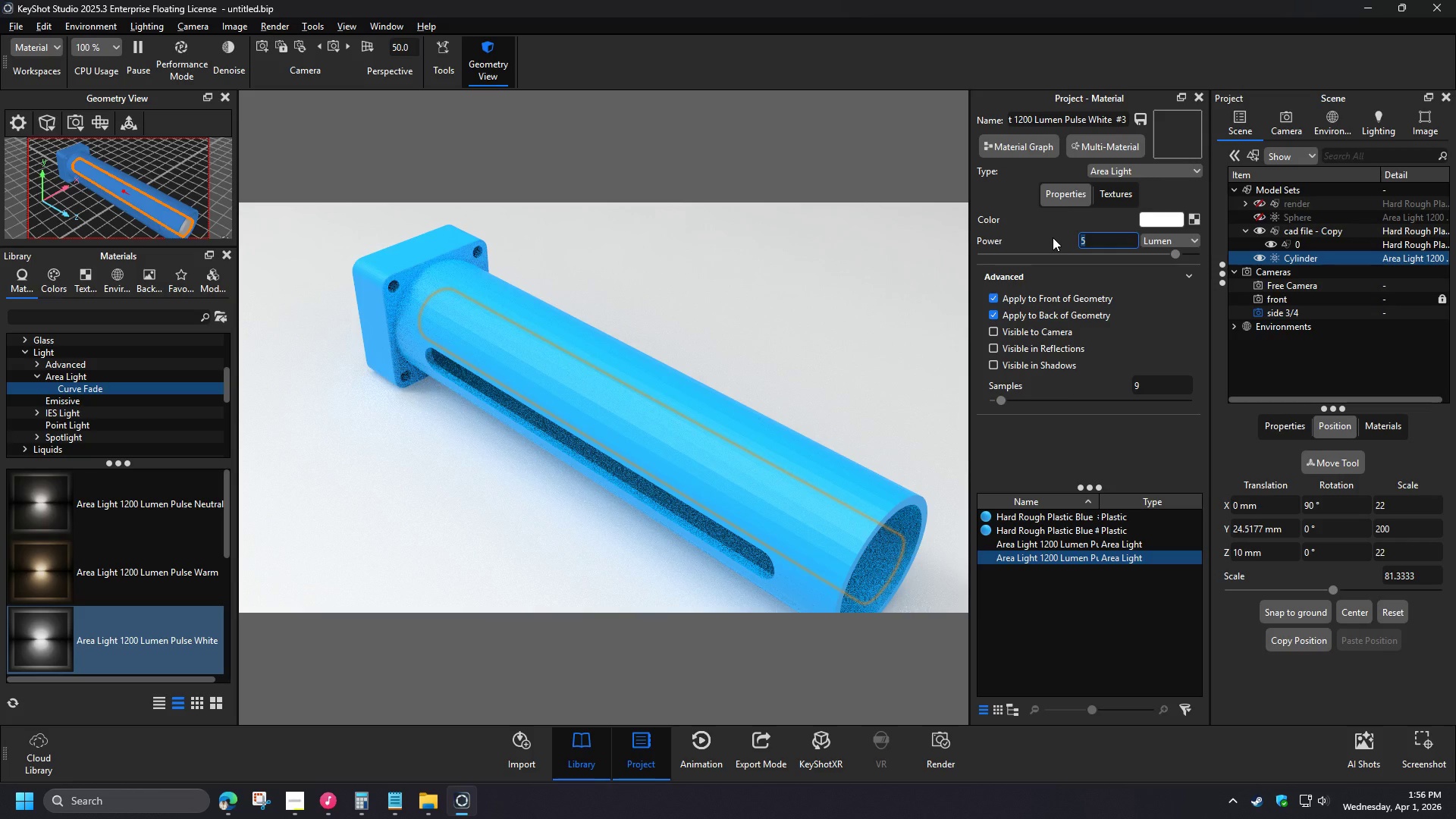 
key(NumpadEnter)
 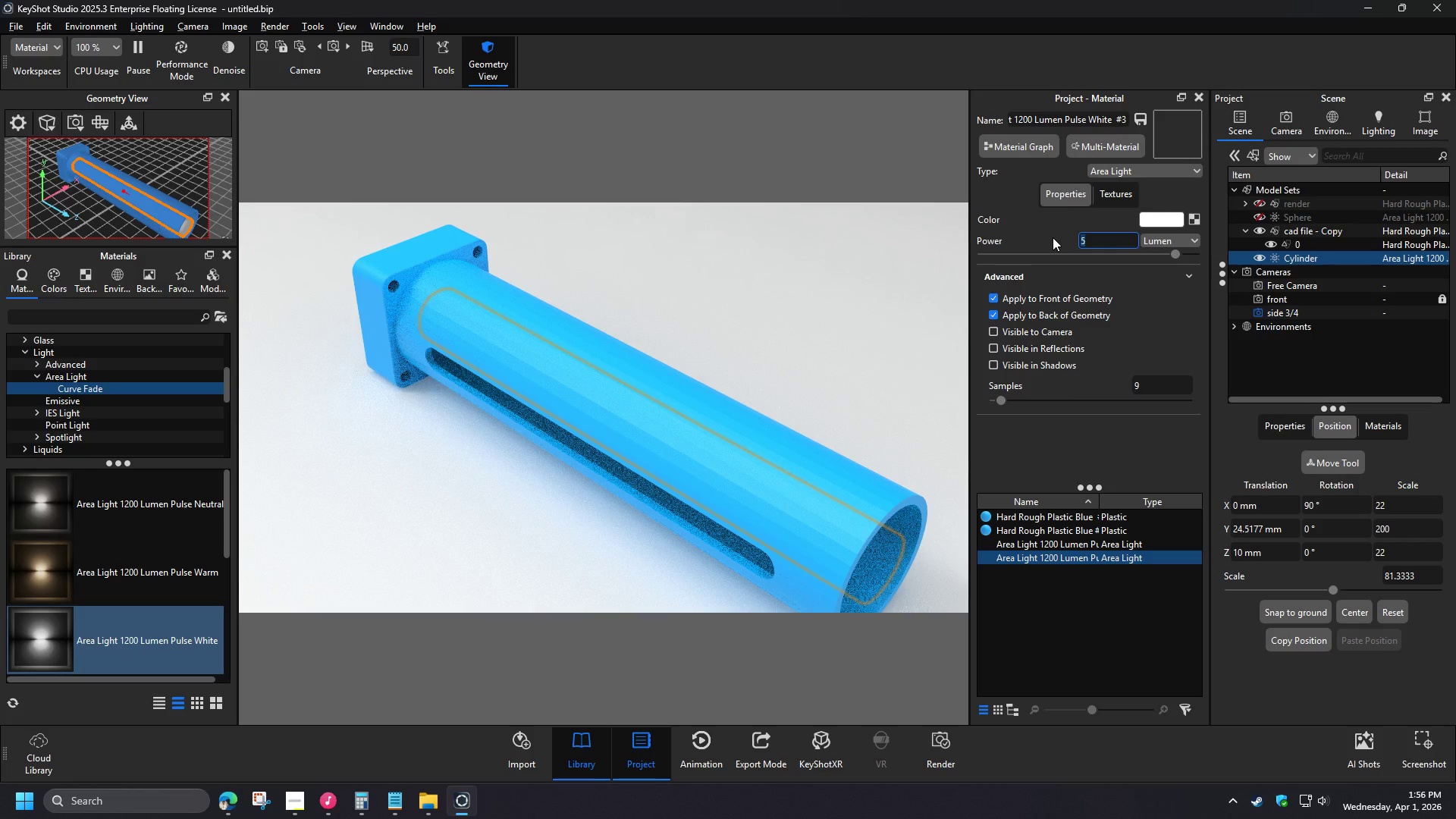 
wait(5.62)
 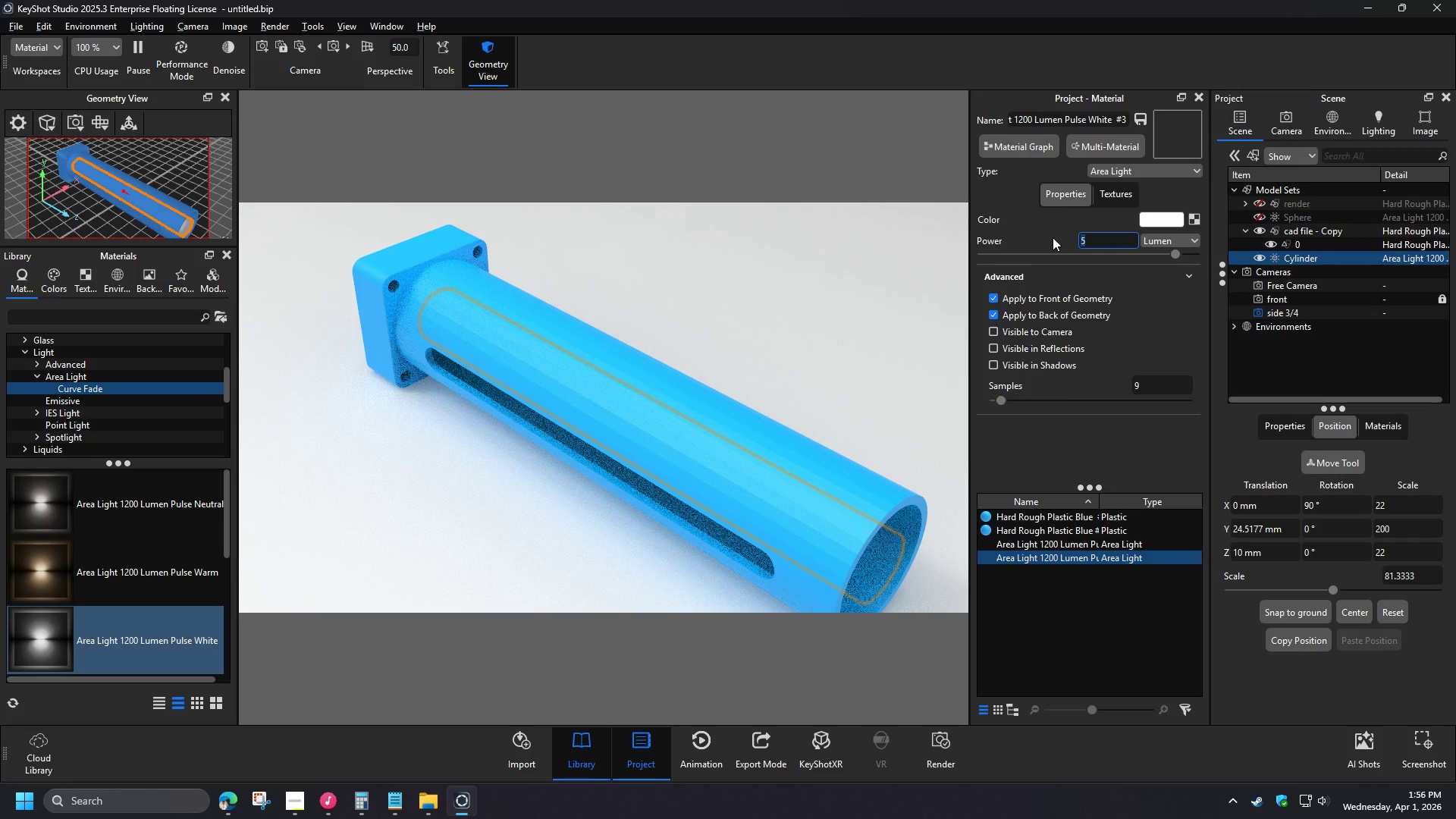 
left_click([877, 362])
 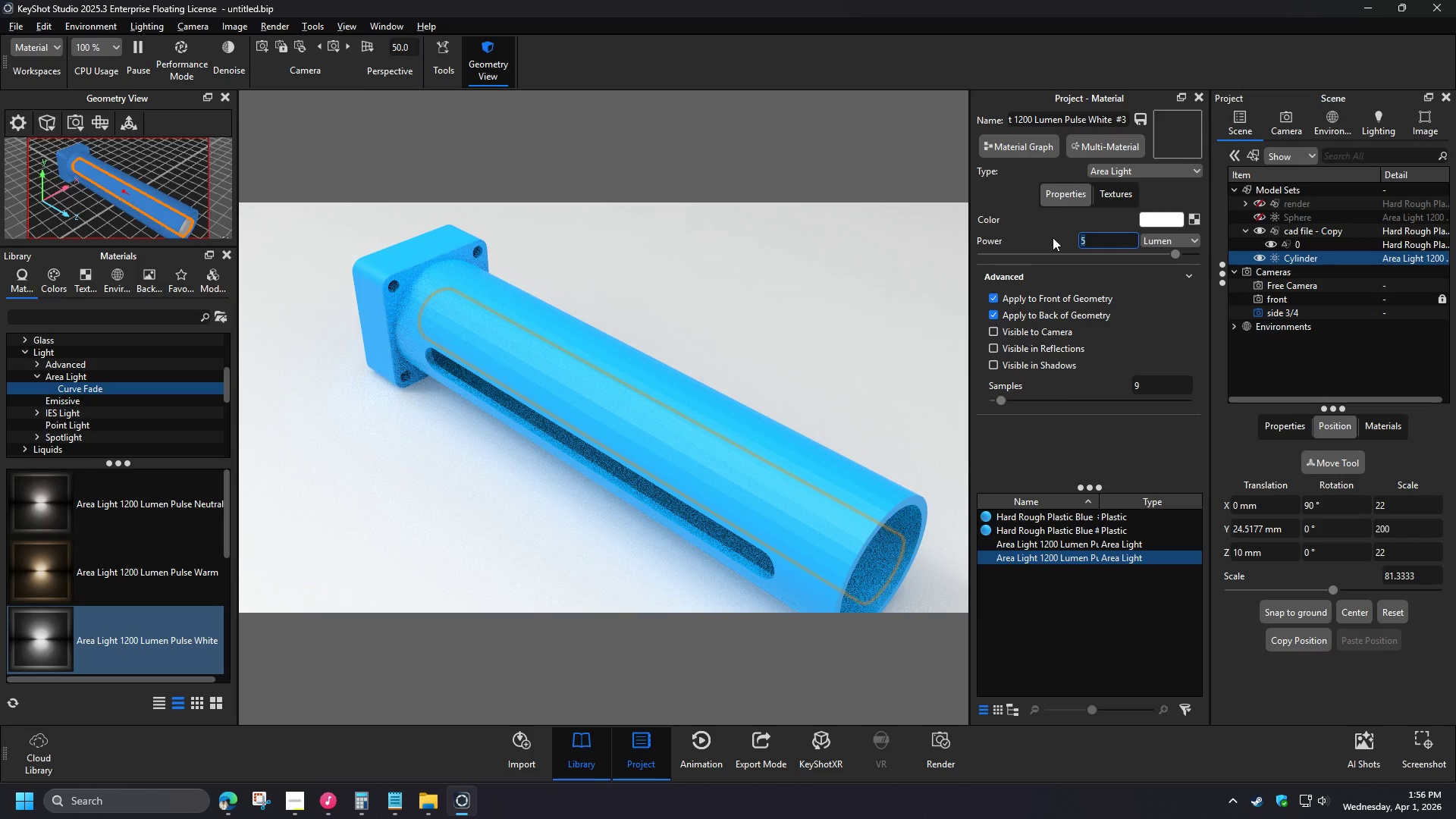 
left_click([101, 128])
 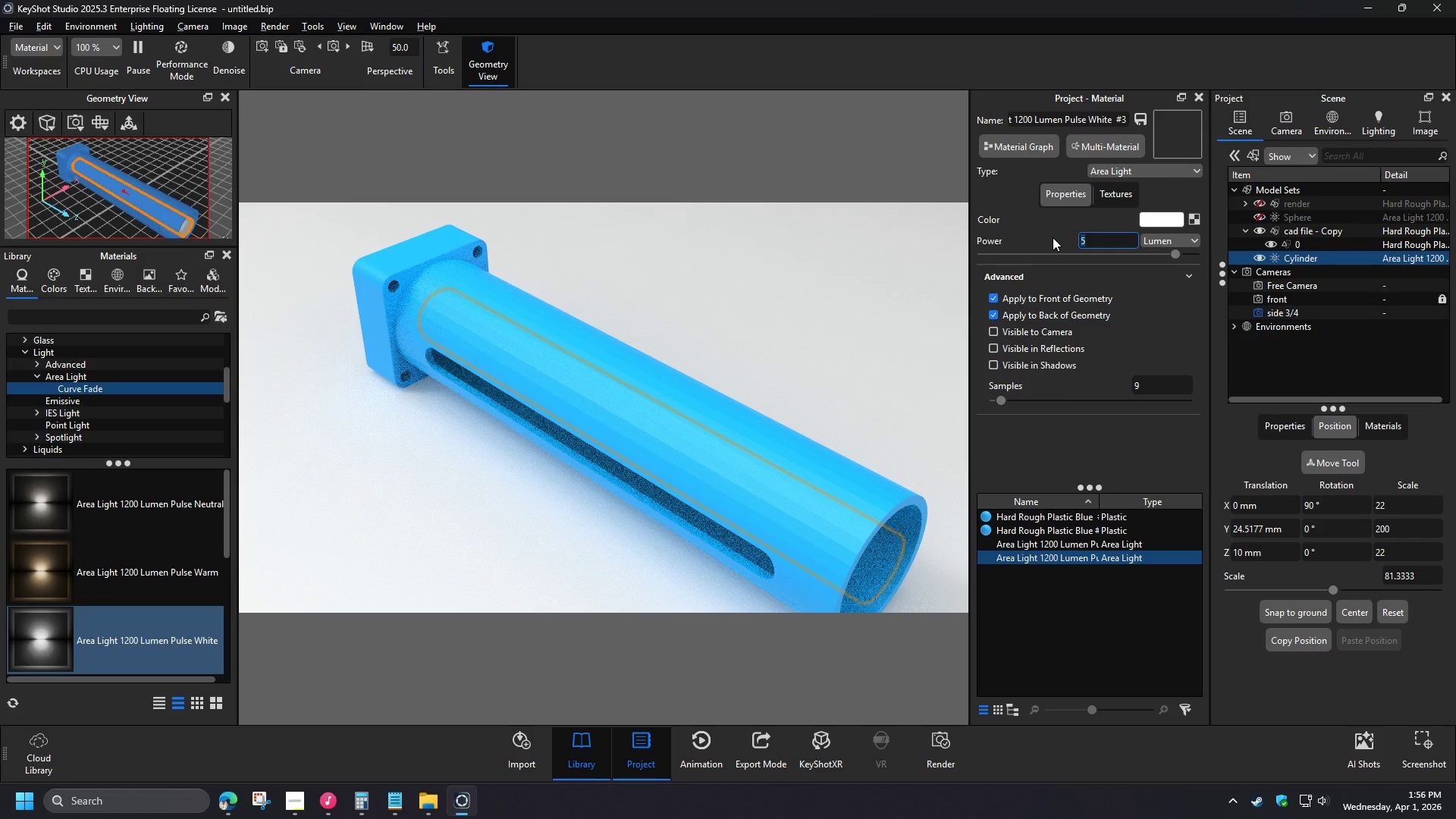 
left_click([126, 251])
 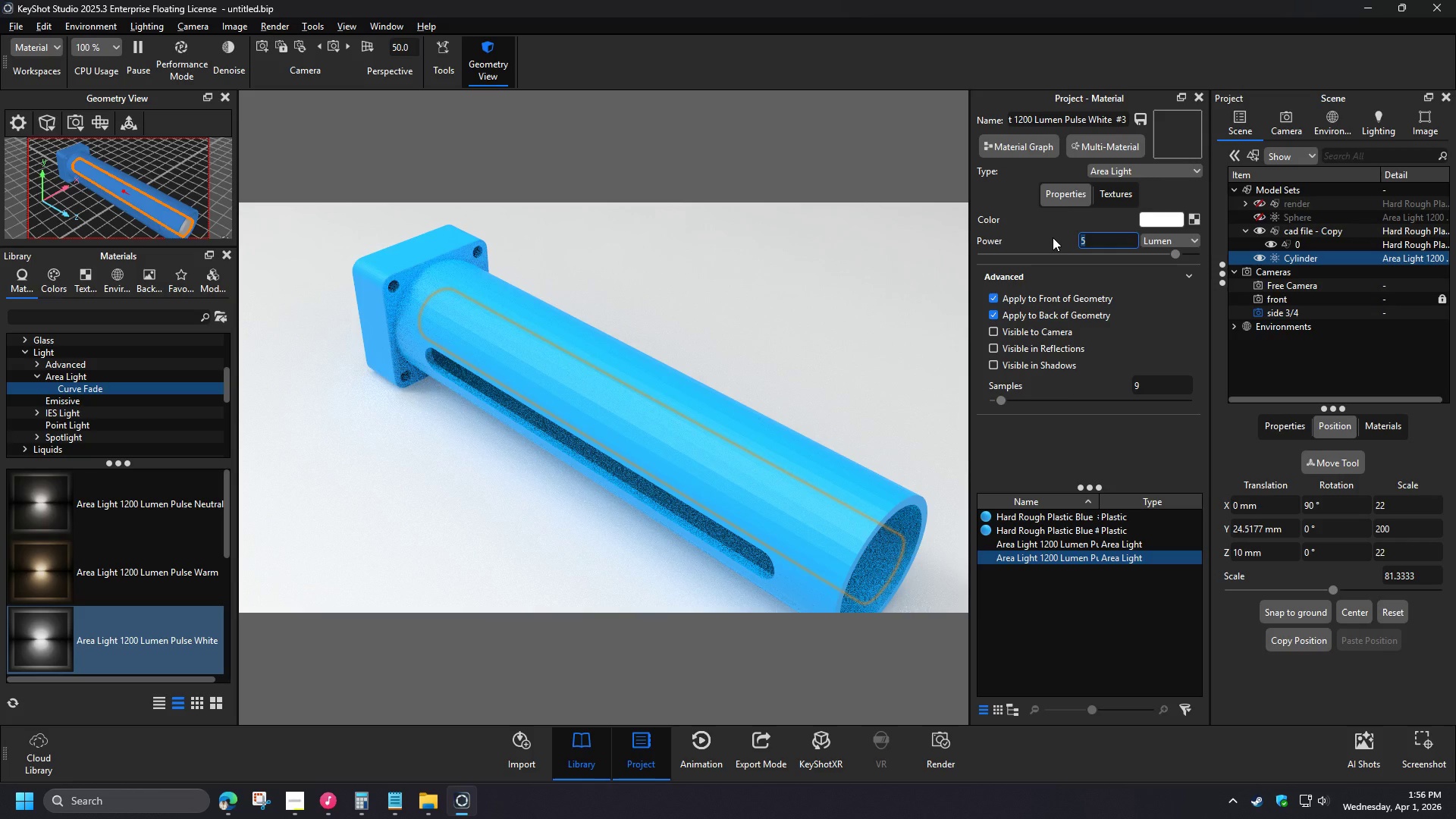 
left_click([1282, 132])
 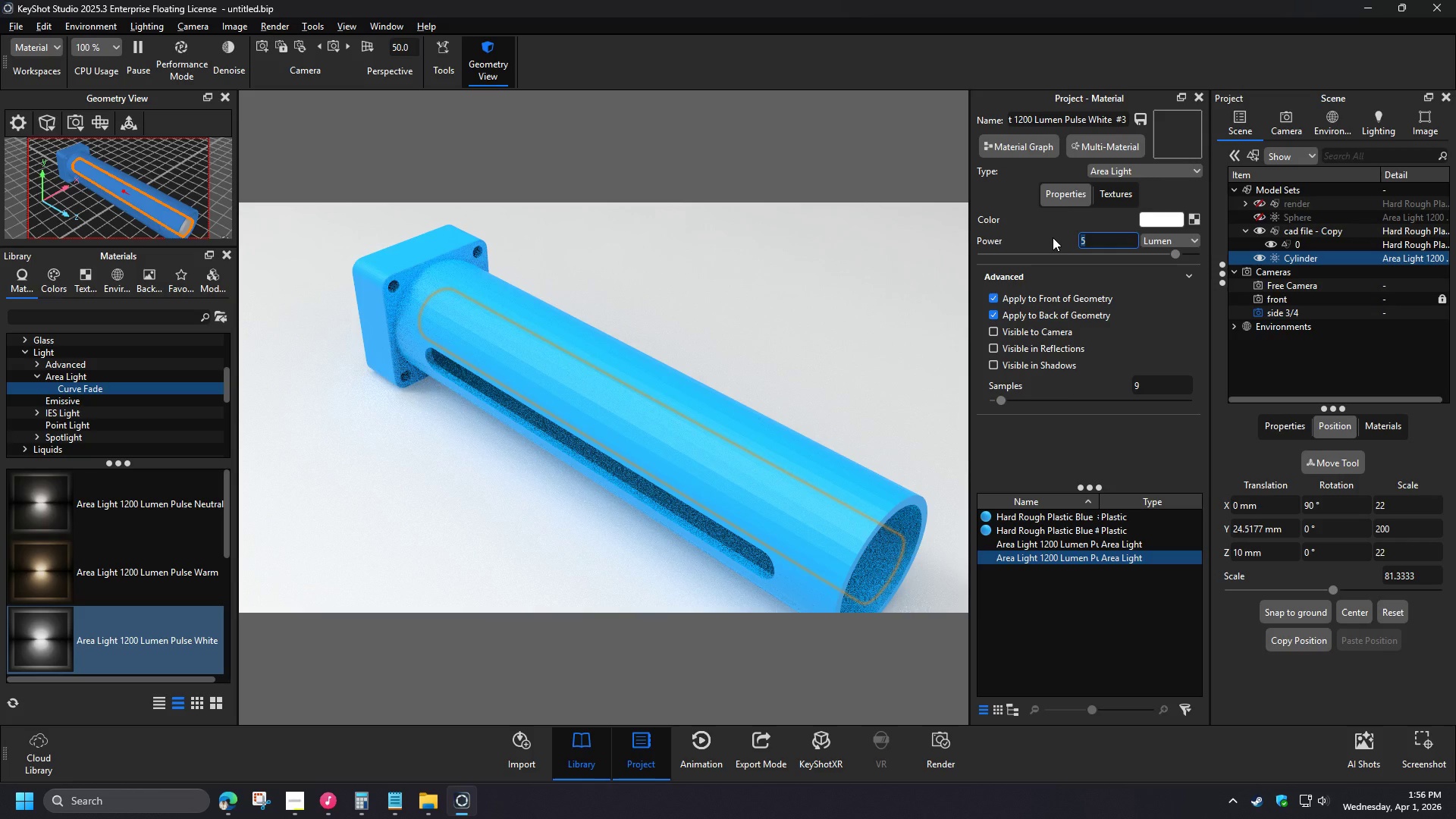 
left_click_drag(start_coordinate=[647, 428], to_coordinate=[647, 409])
 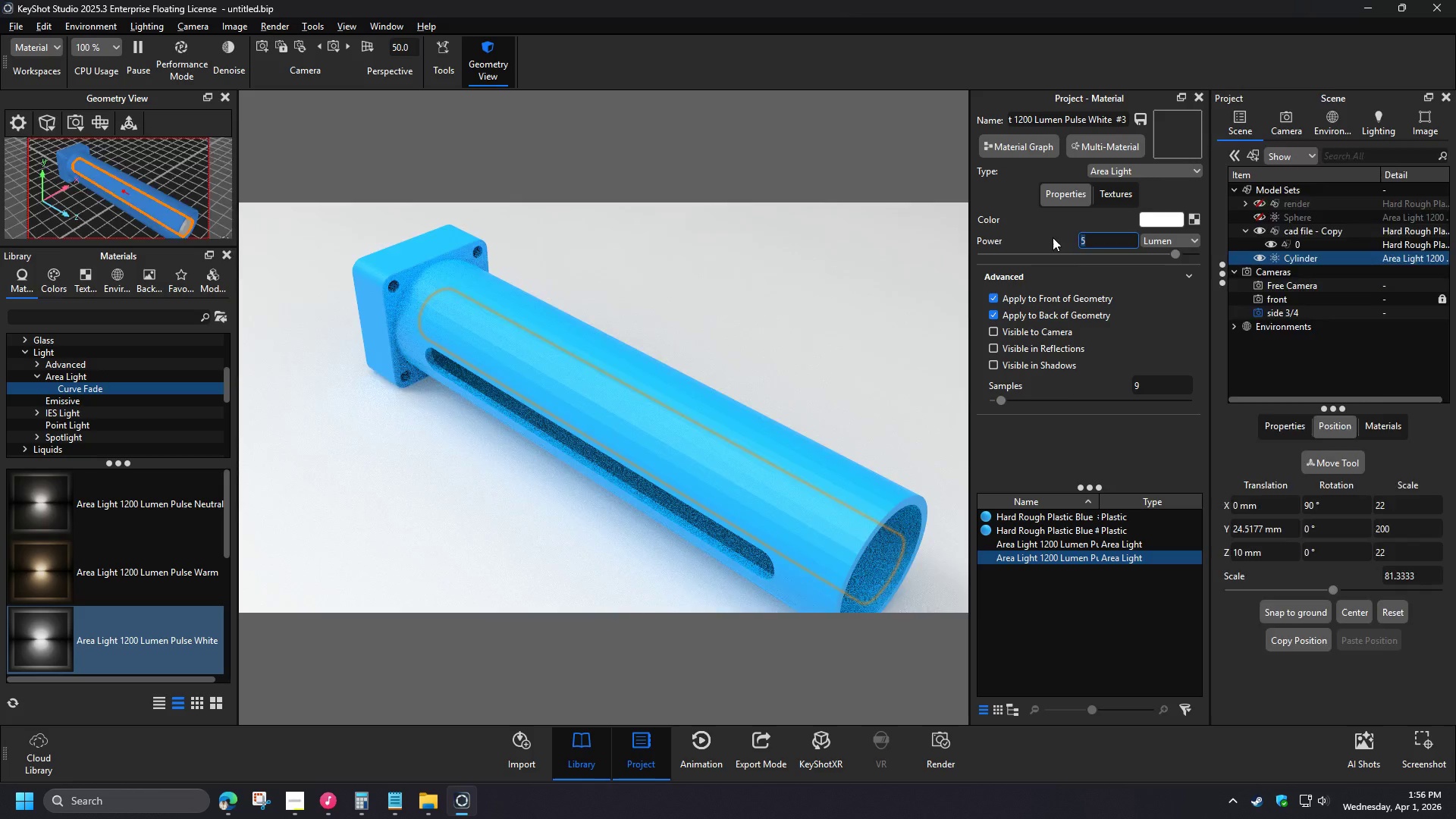 
wait(5.34)
 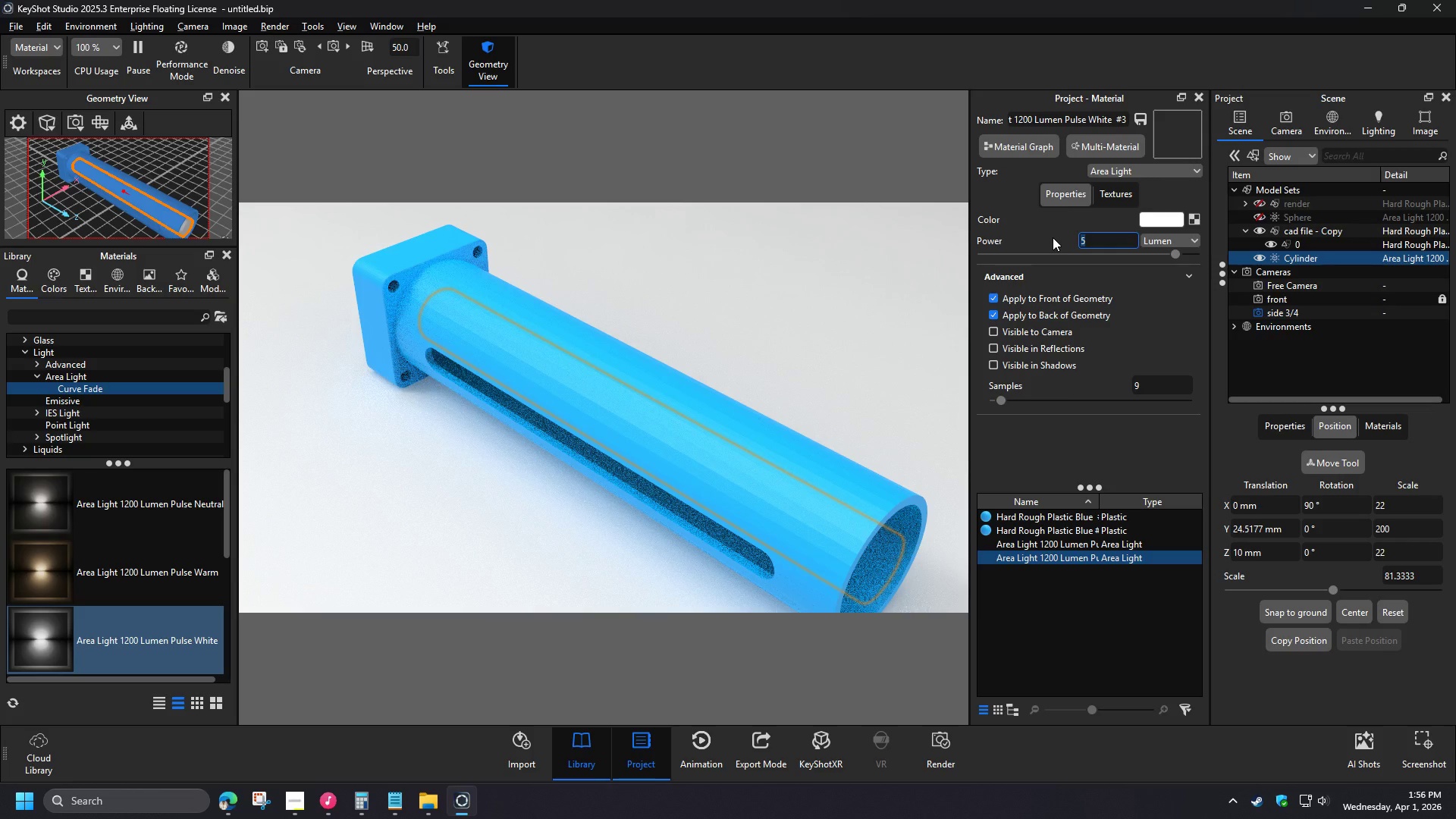 
left_click_drag(start_coordinate=[669, 438], to_coordinate=[667, 428])
 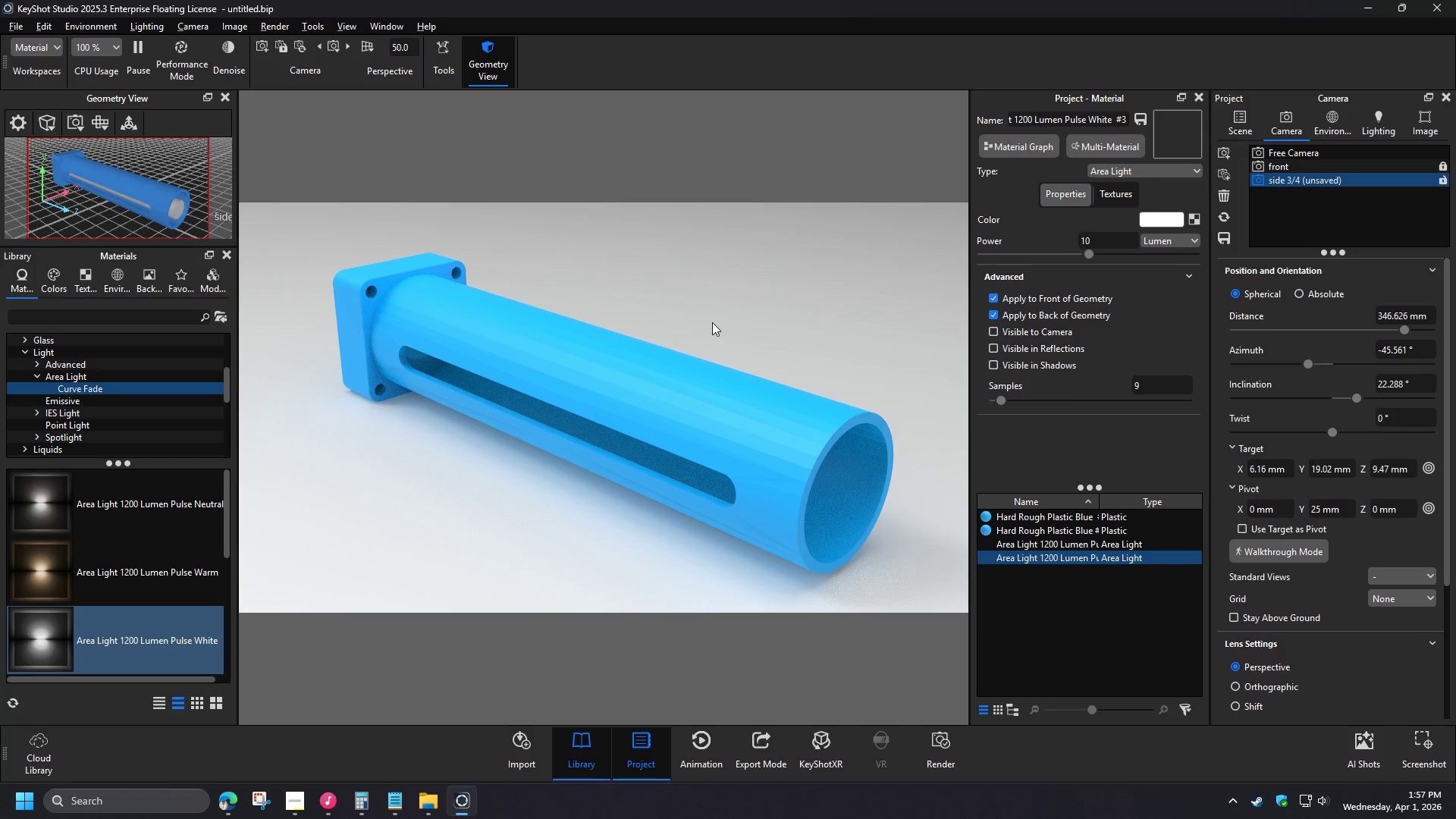 
wait(24.22)
 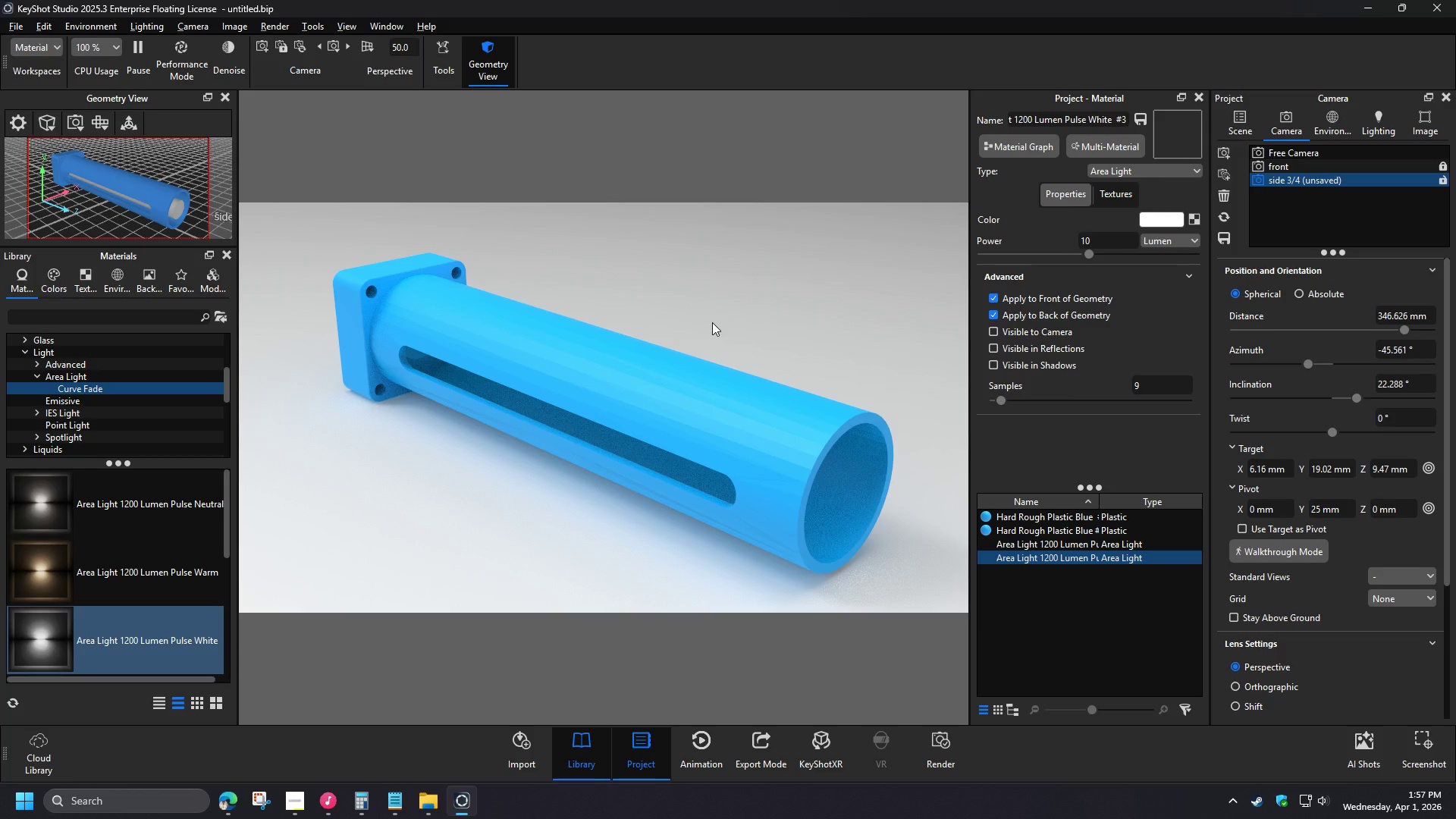 
left_click([1312, 234])
 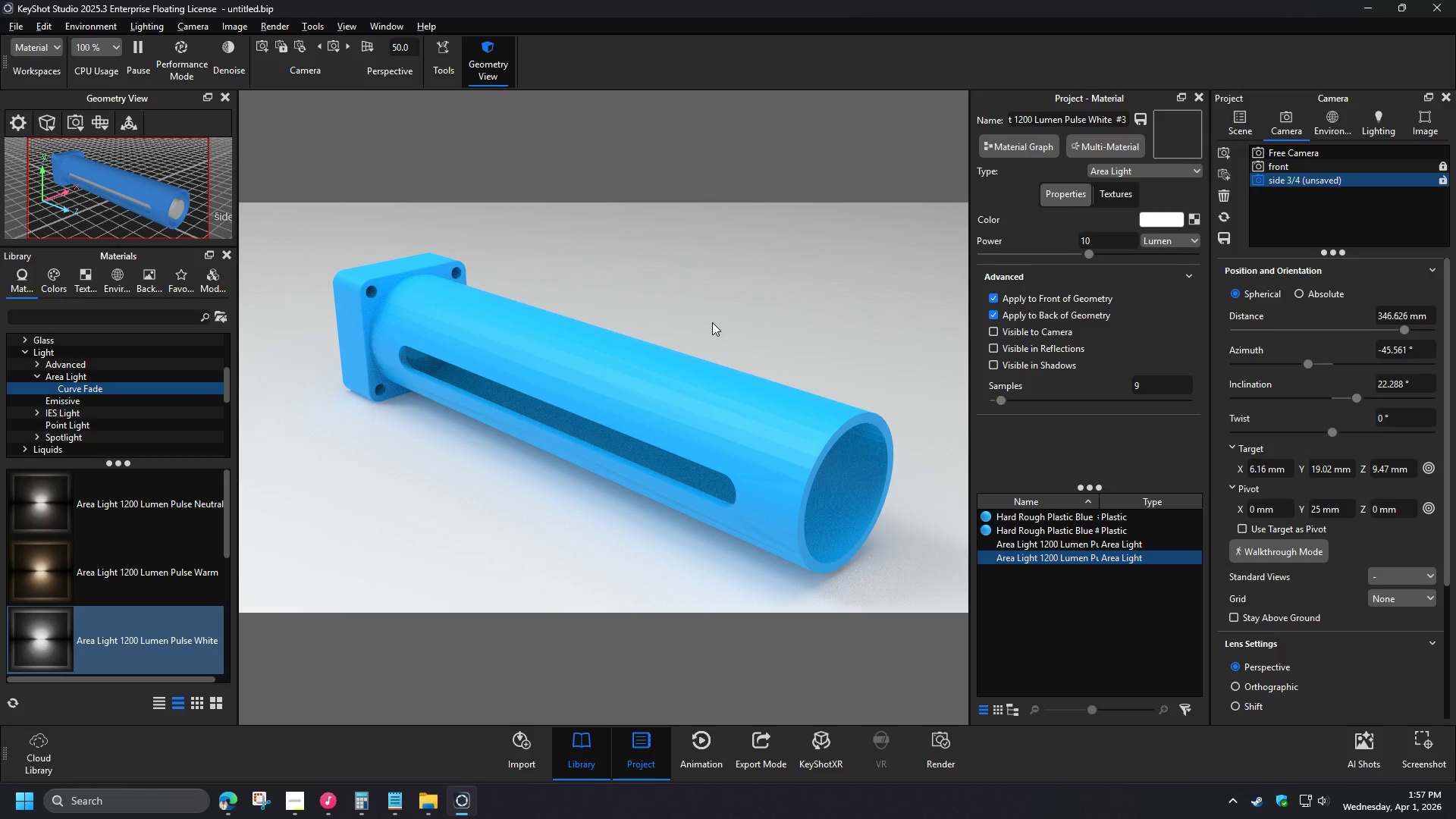 
right_click([1302, 233])
 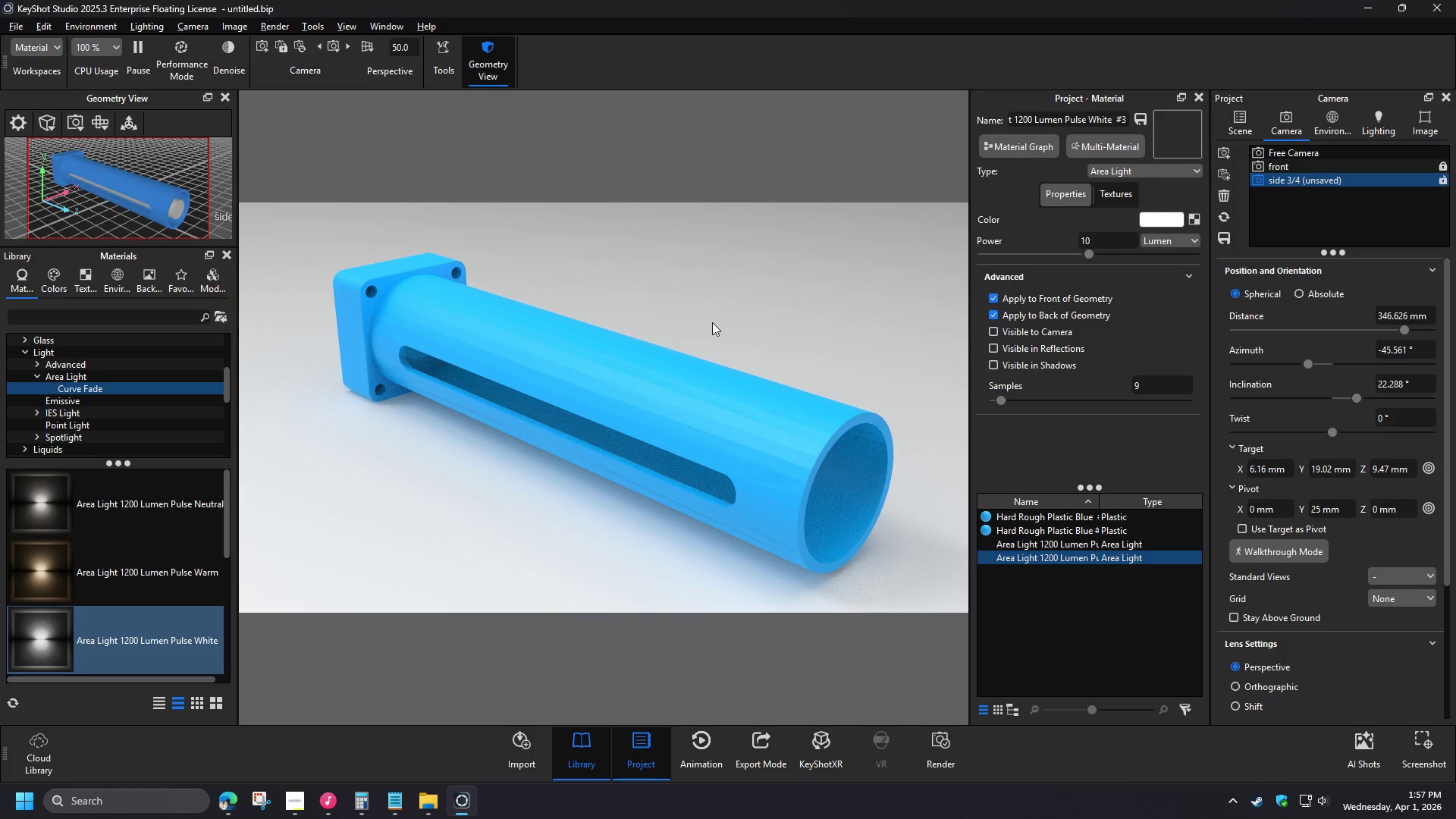 
left_click([1193, 240])
 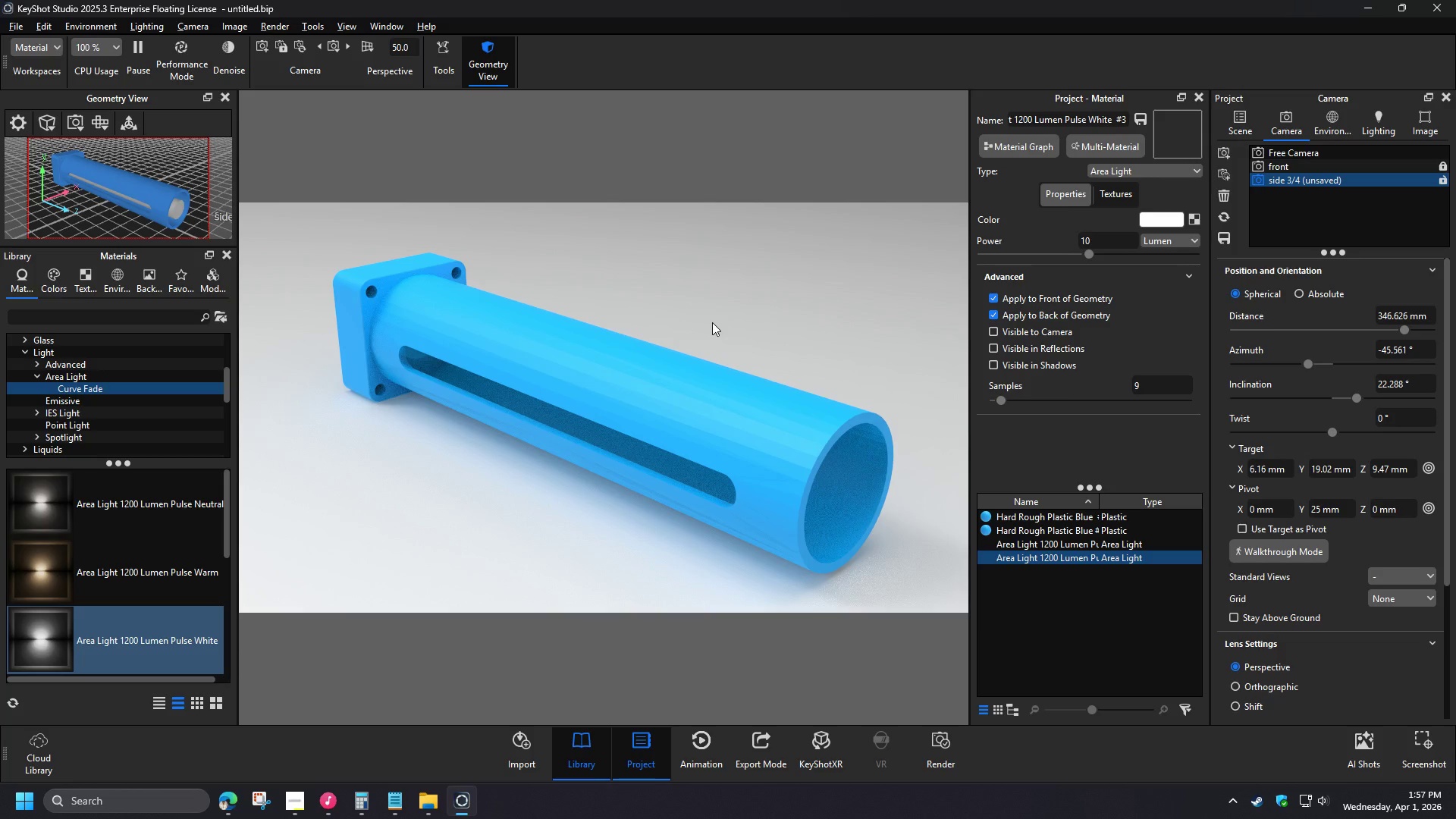 
left_click_drag(start_coordinate=[1163, 262], to_coordinate=[1125, 263])
 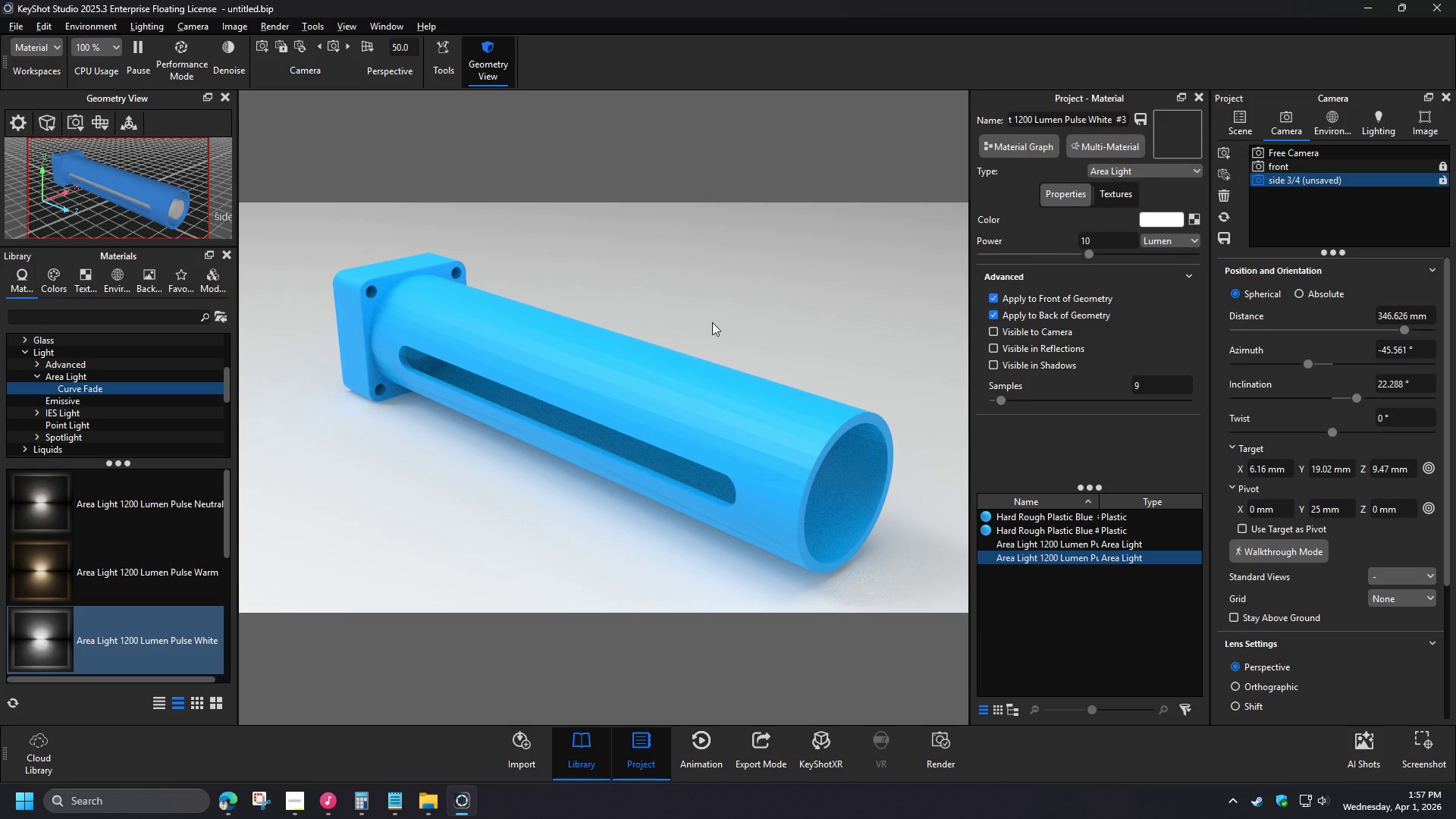 
key(NumpadDecimal)
 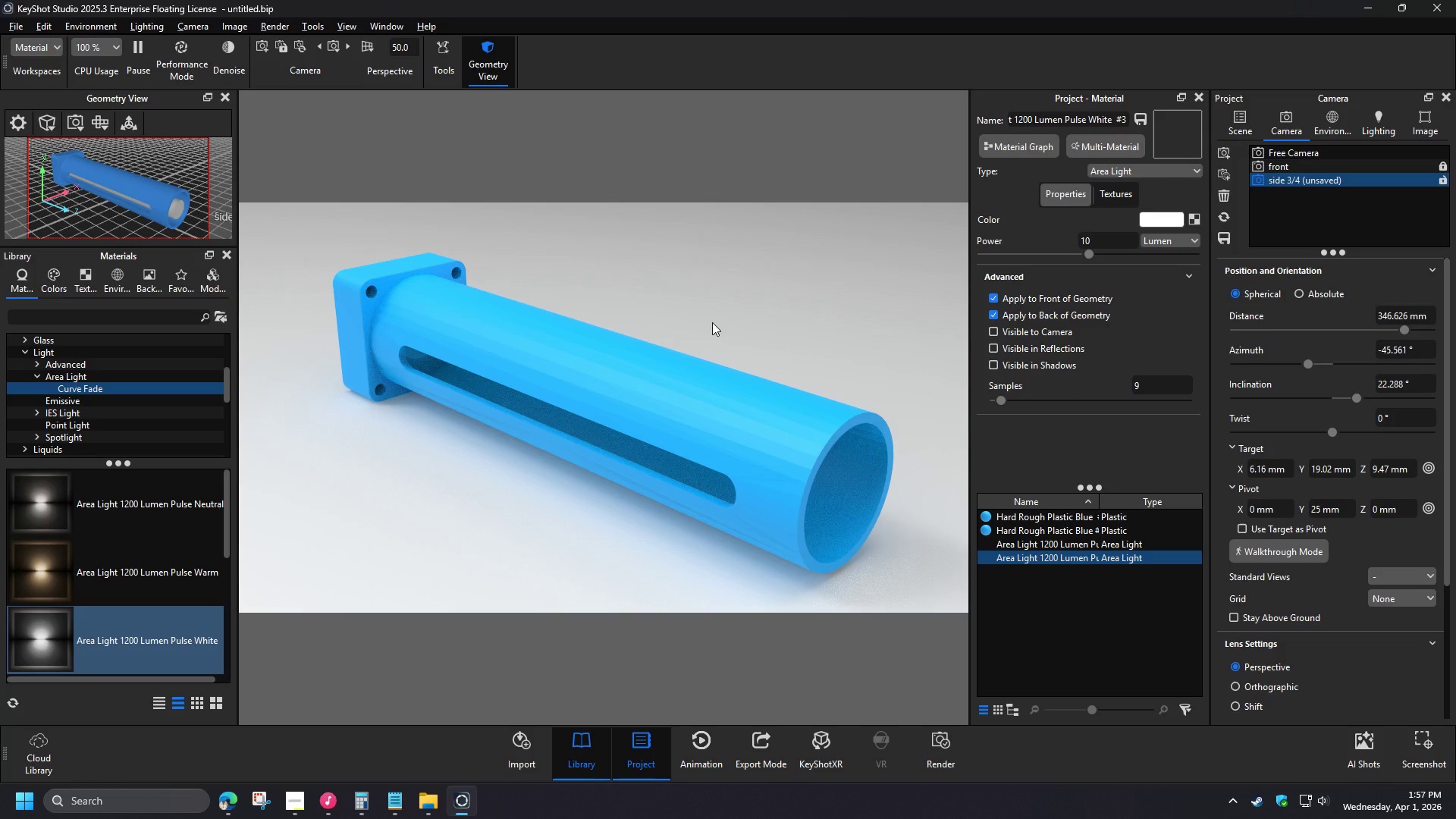 
key(Numpad1)
 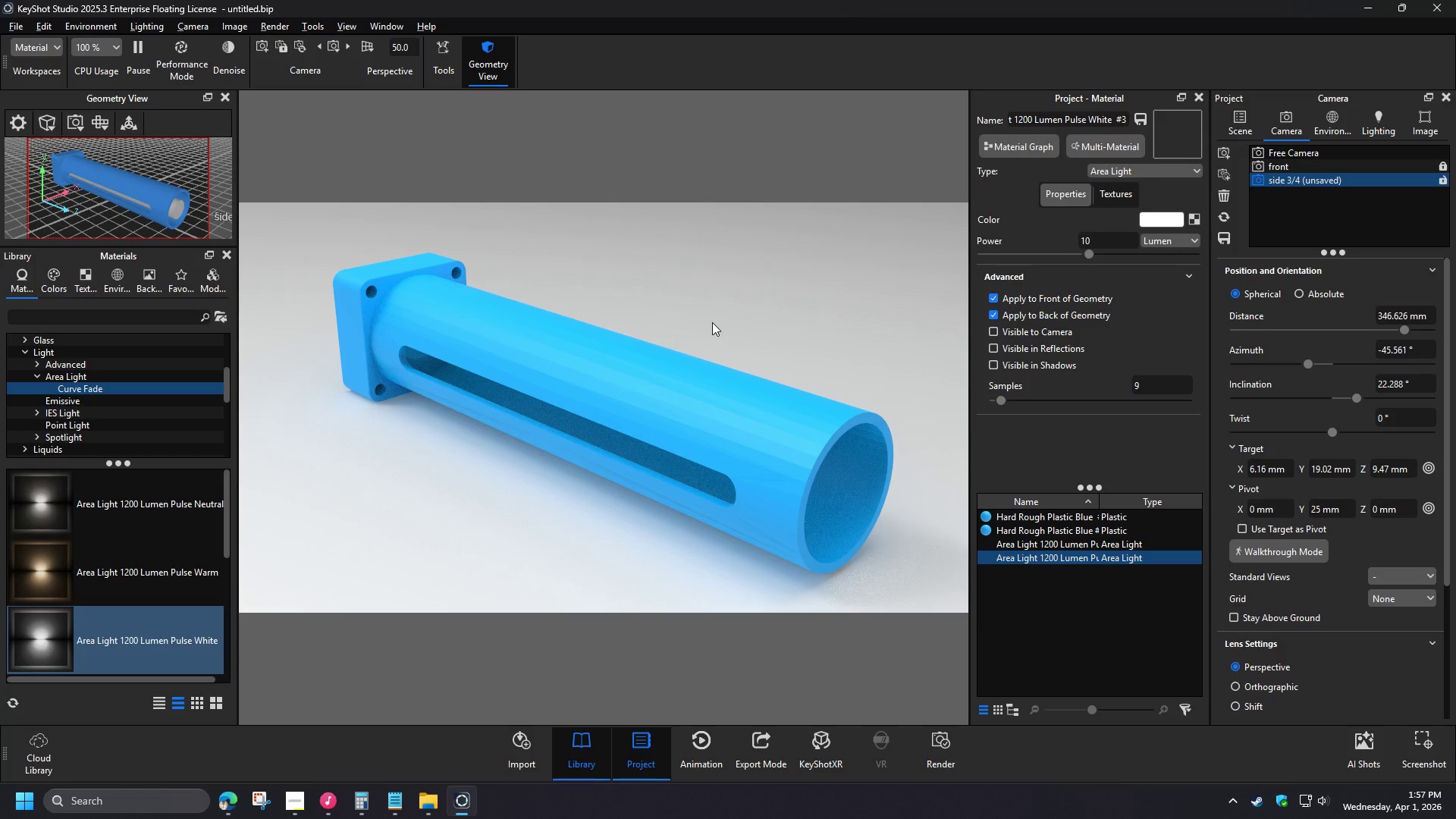 
key(NumpadEnter)
 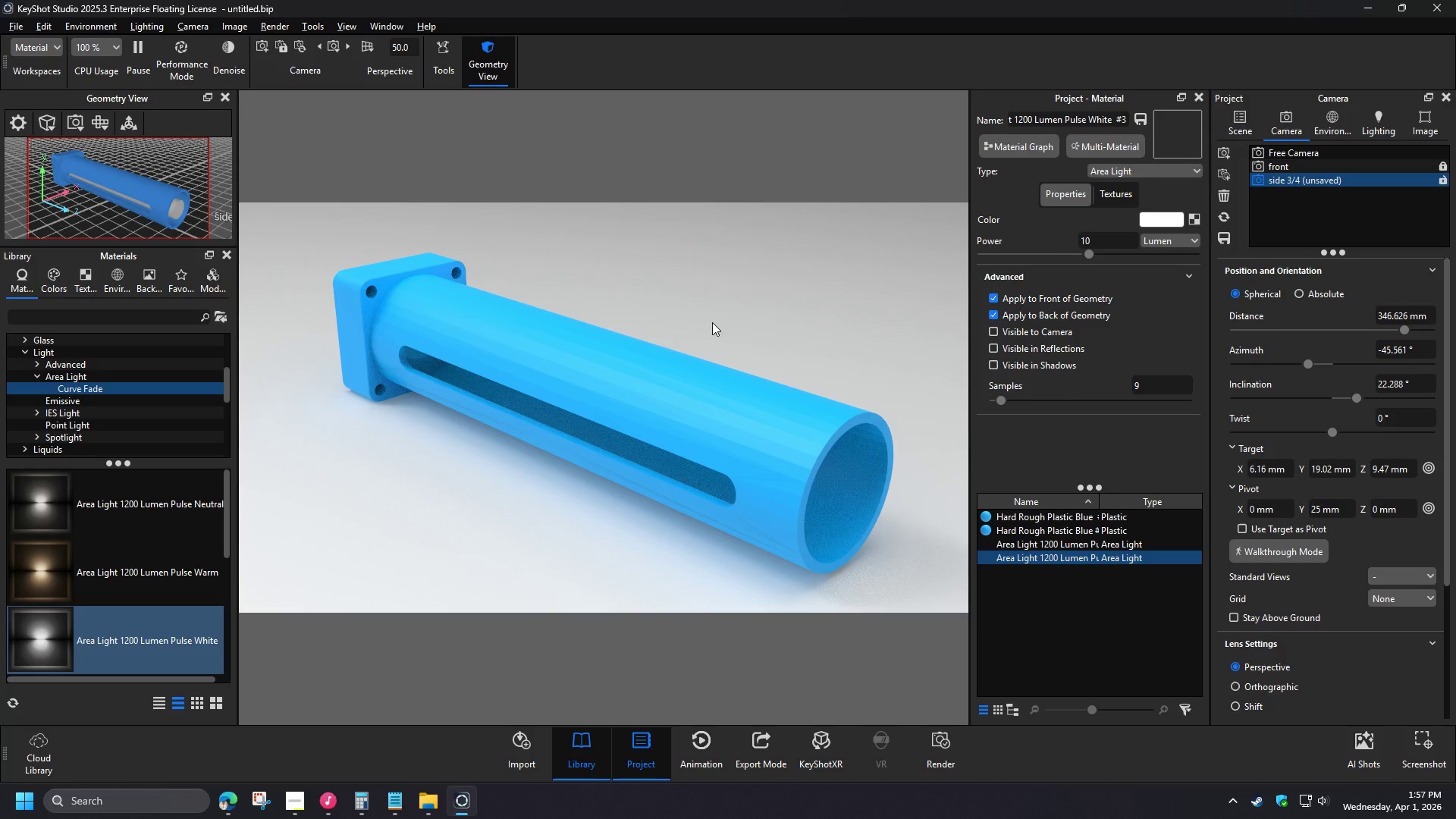 
left_click([1158, 259])
 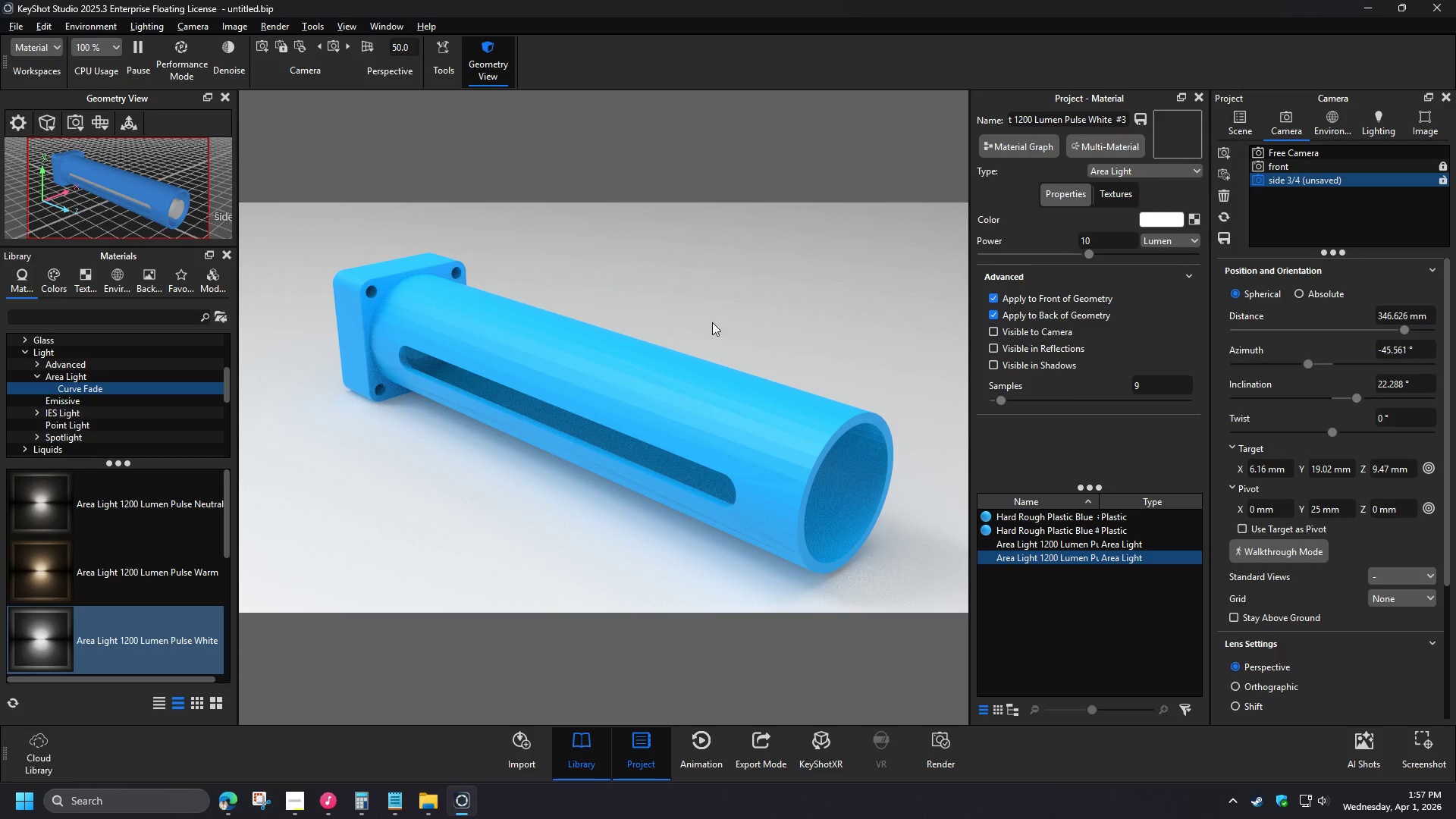 
left_click_drag(start_coordinate=[1169, 259], to_coordinate=[1106, 256])
 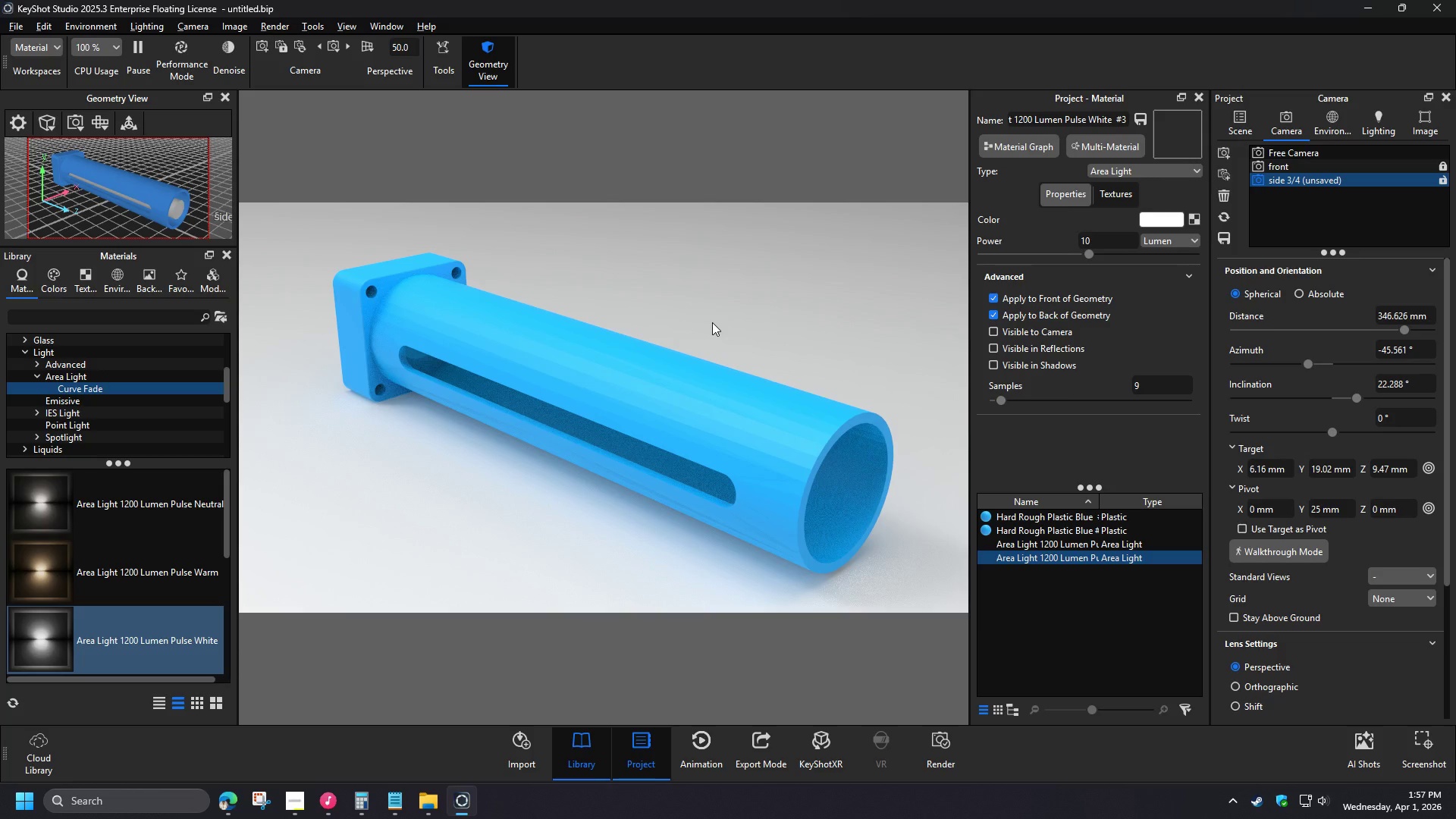 
key(NumpadDecimal)
 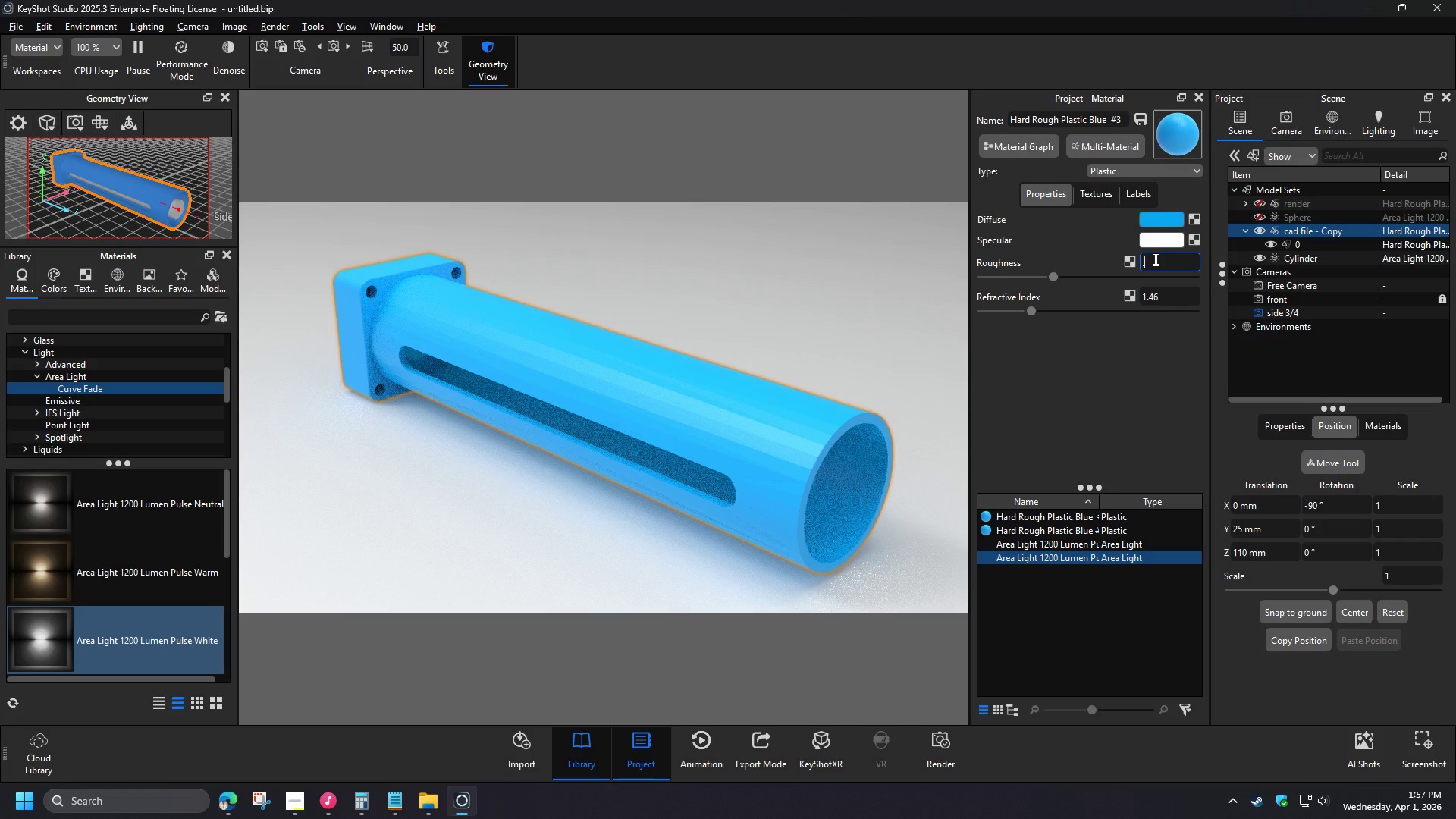 
key(Numpad0)
 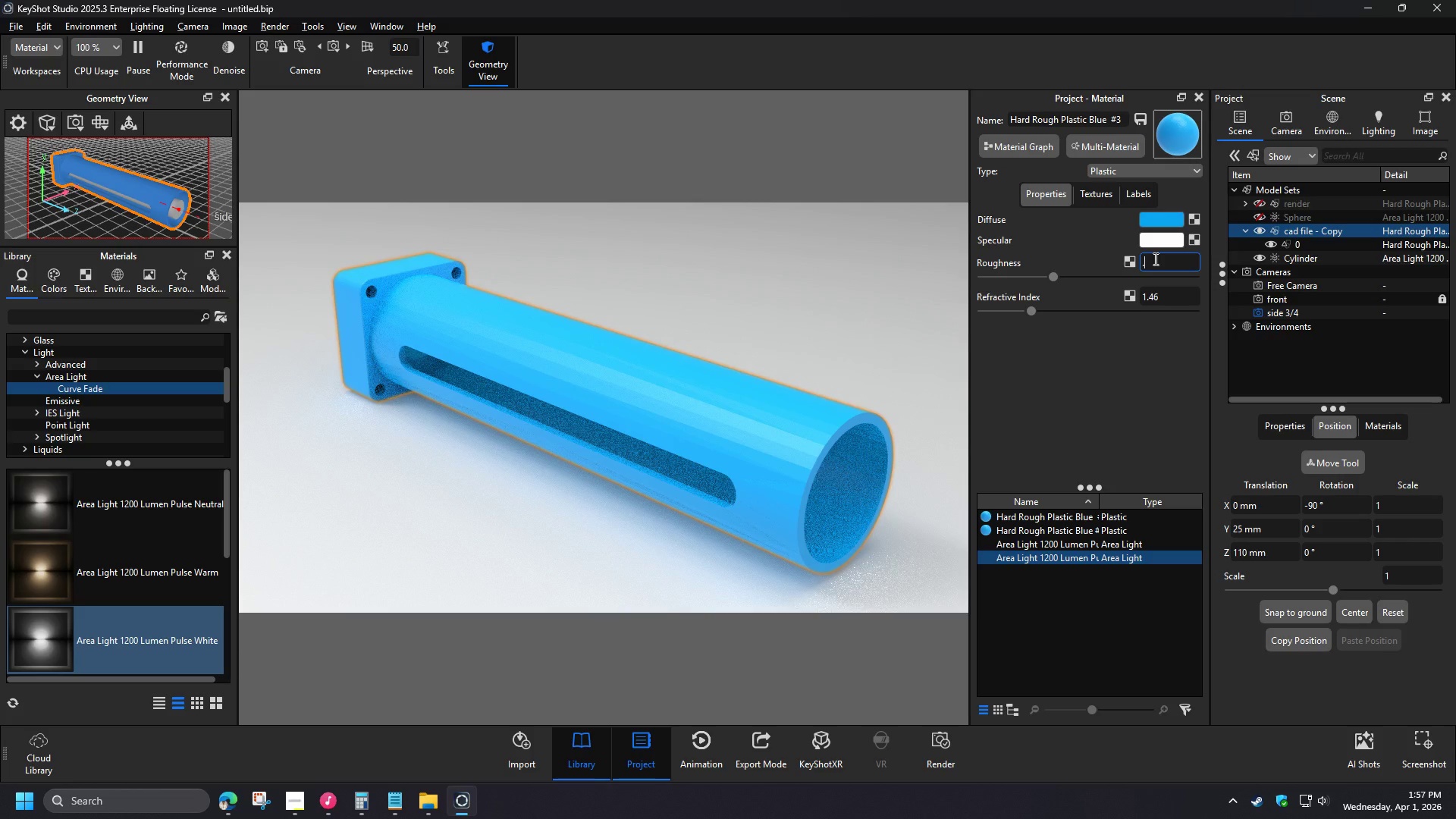 
key(Numpad1)
 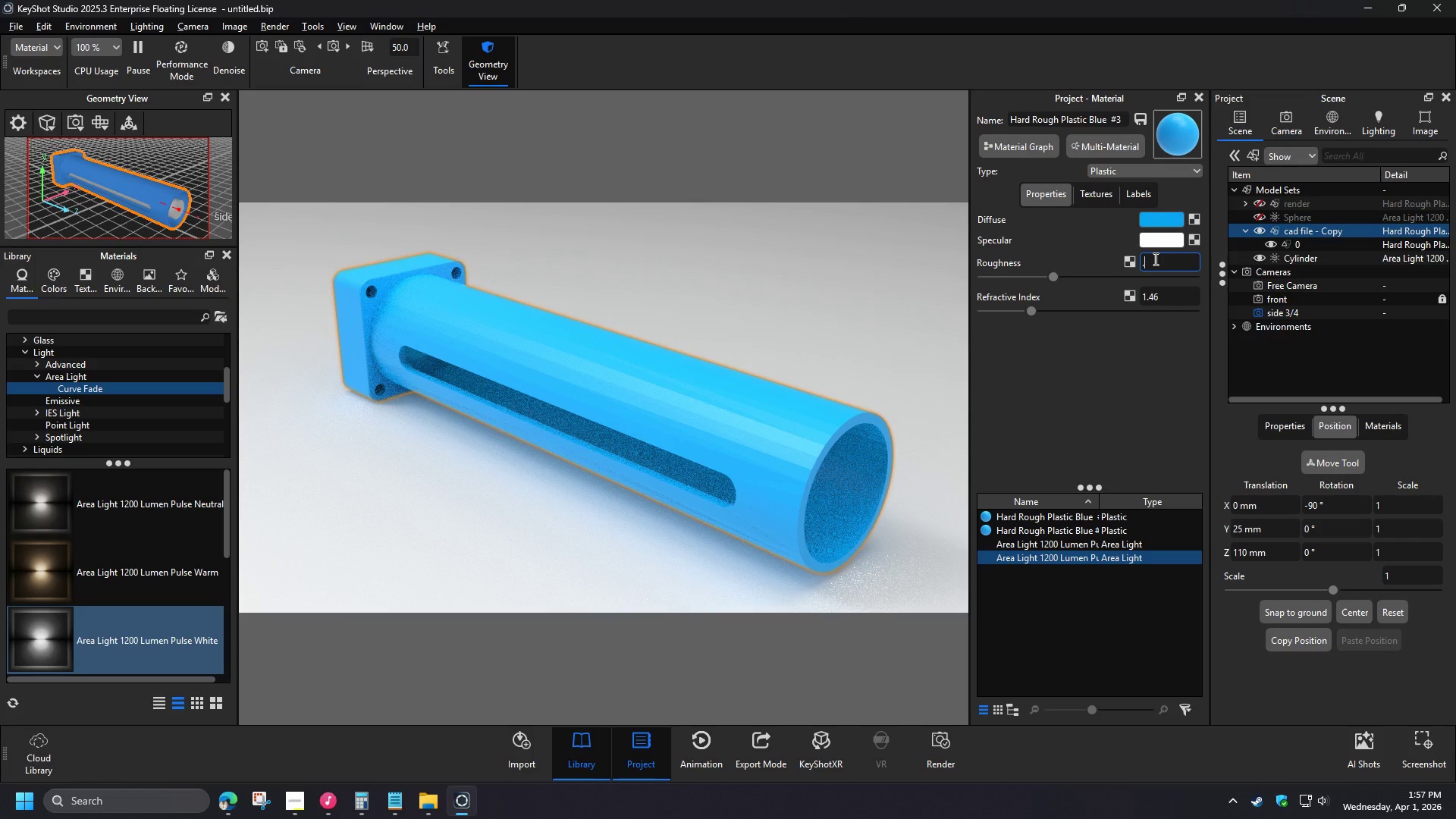 
key(NumpadEnter)
 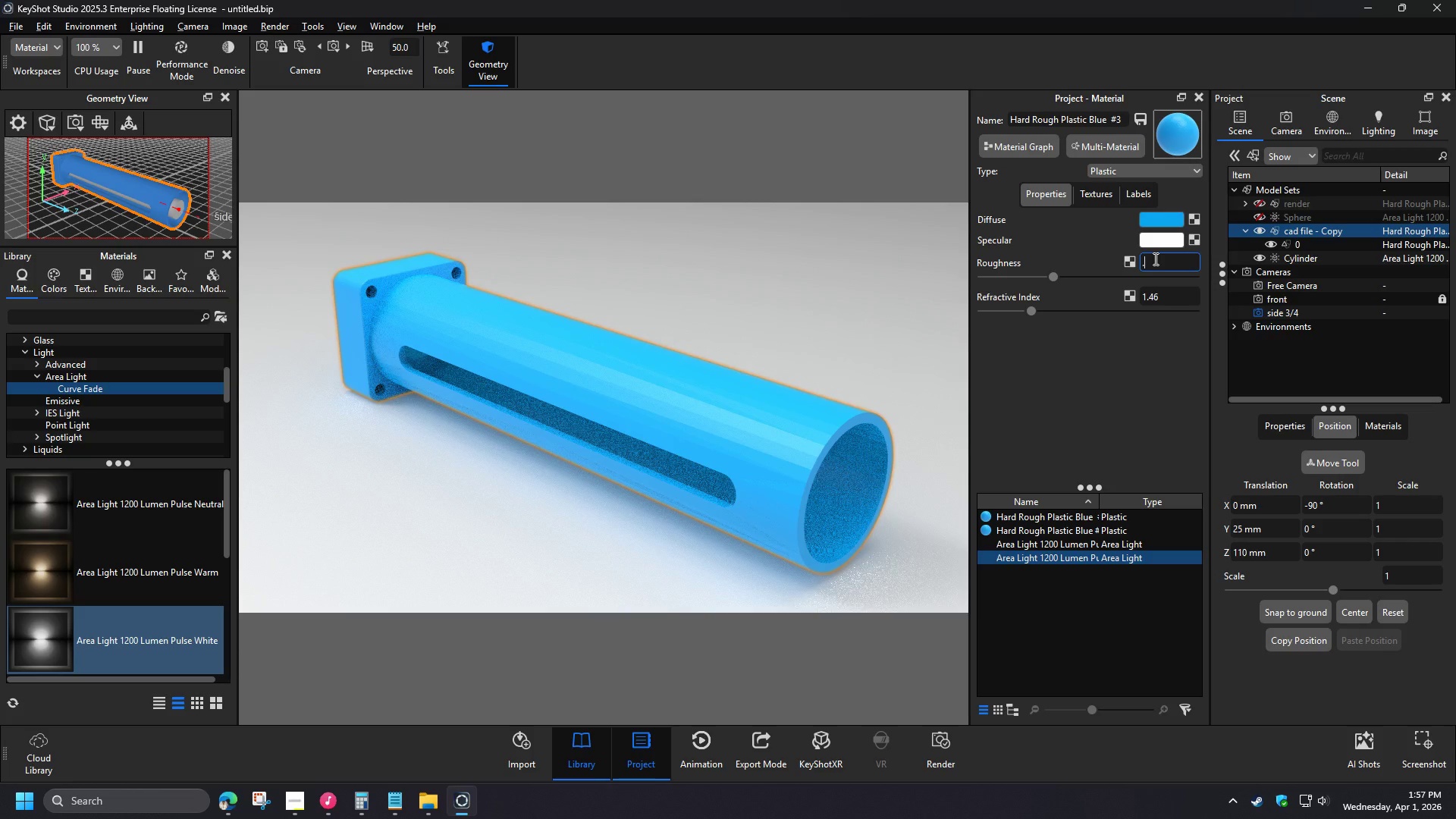 
left_click_drag(start_coordinate=[1164, 263], to_coordinate=[1133, 264])
 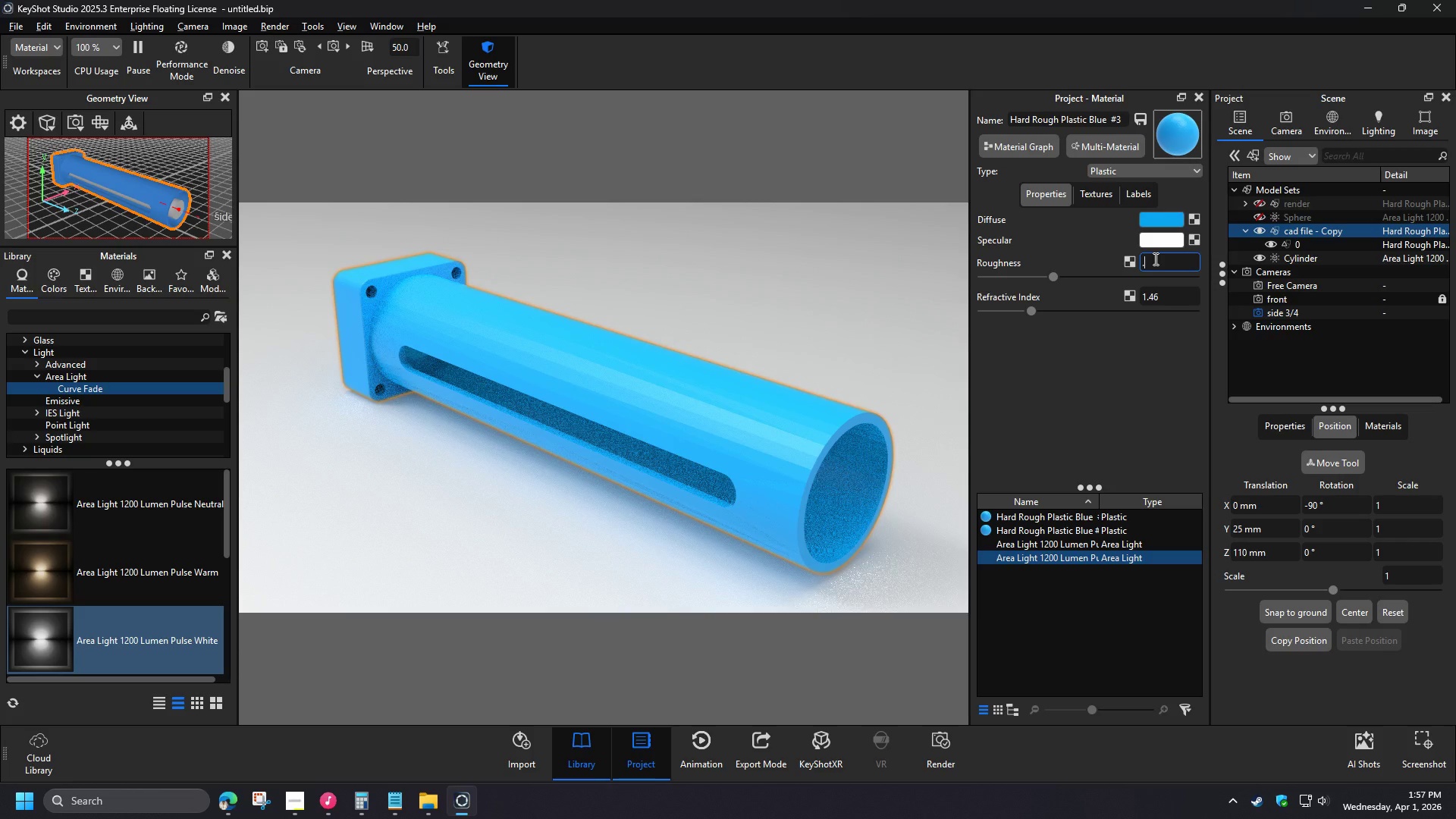 
left_click([1109, 336])
 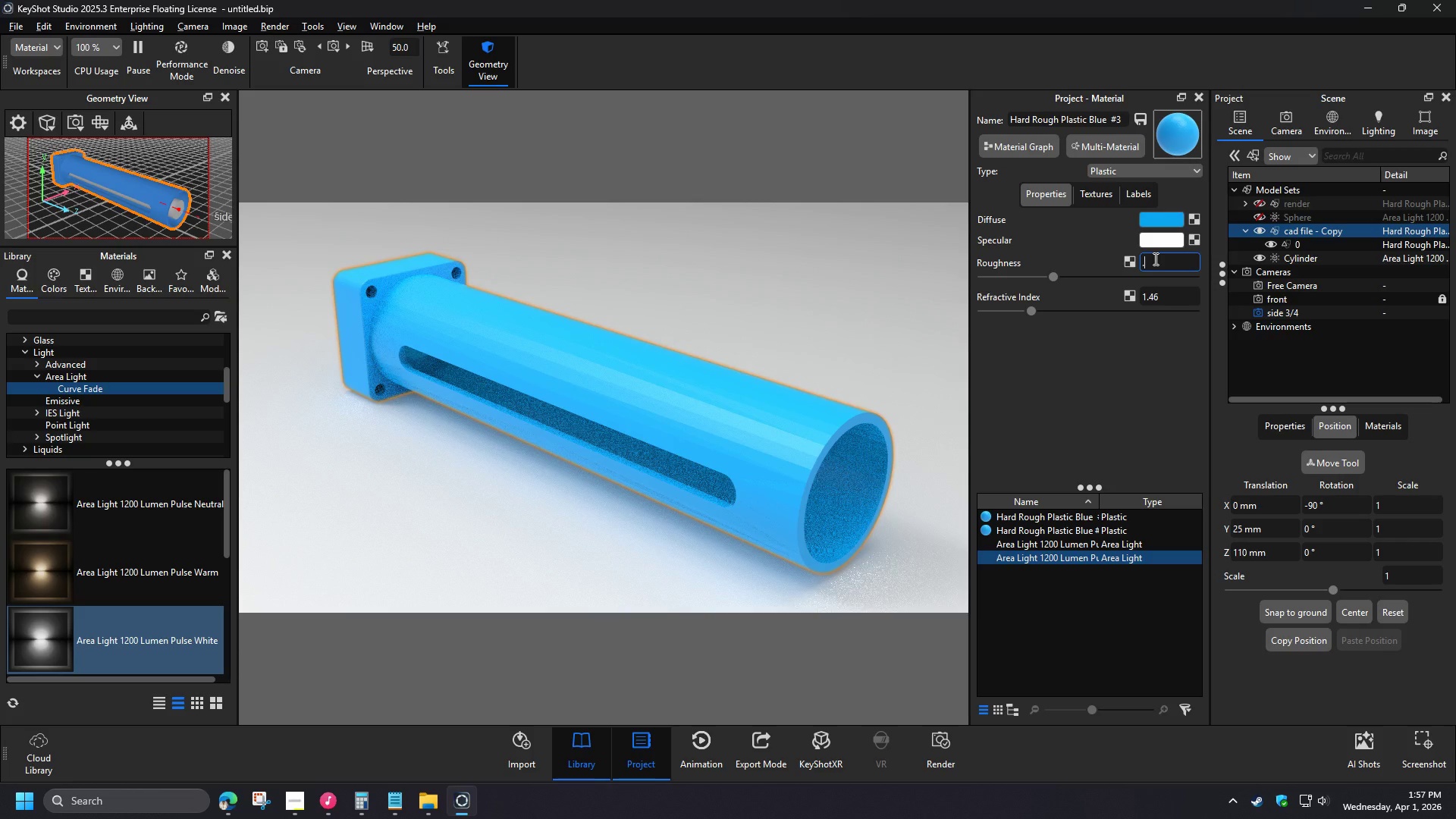 
left_click([1113, 344])
 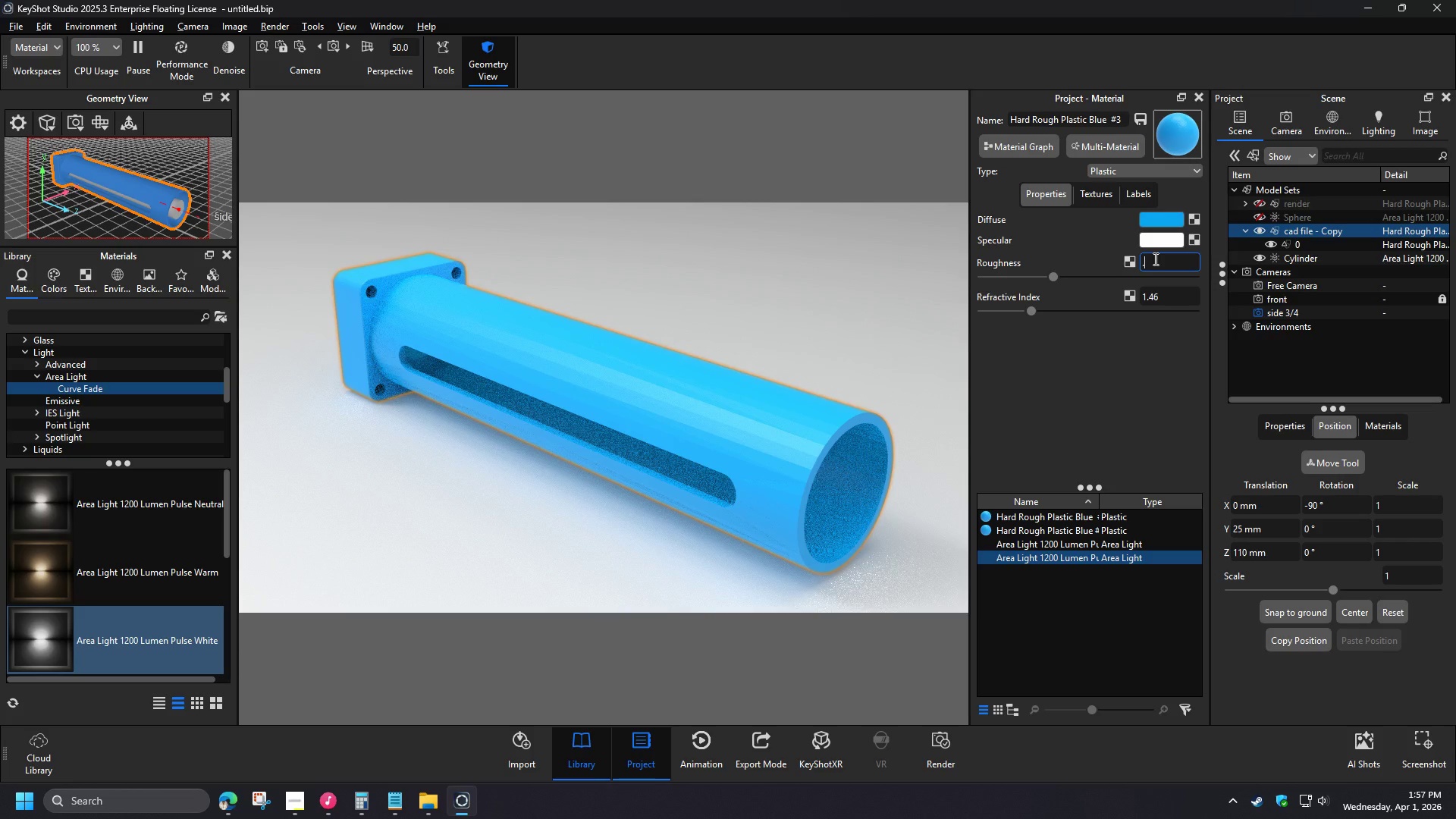 
left_click_drag(start_coordinate=[1163, 260], to_coordinate=[1119, 255])
 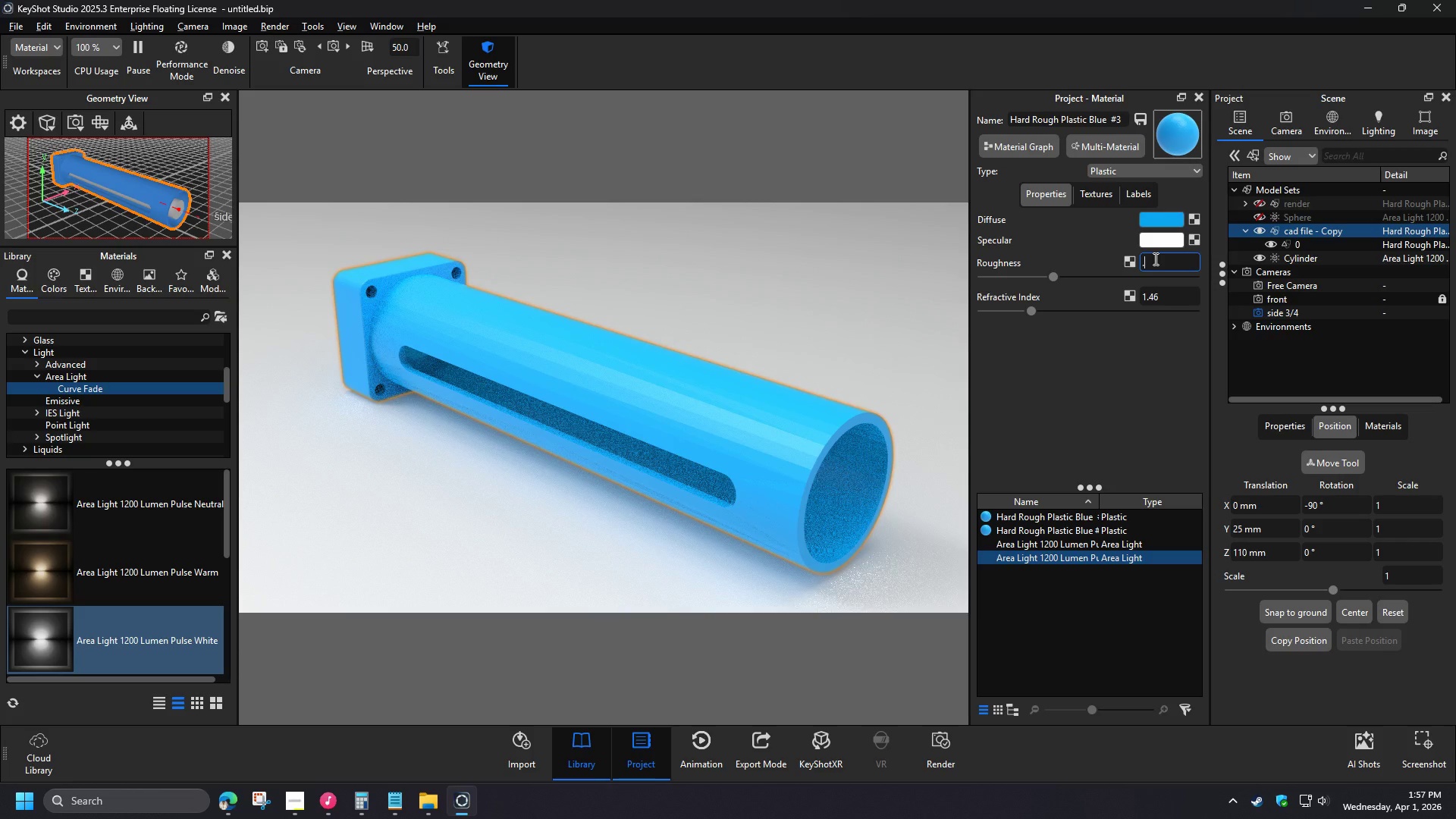 
key(NumpadDecimal)
 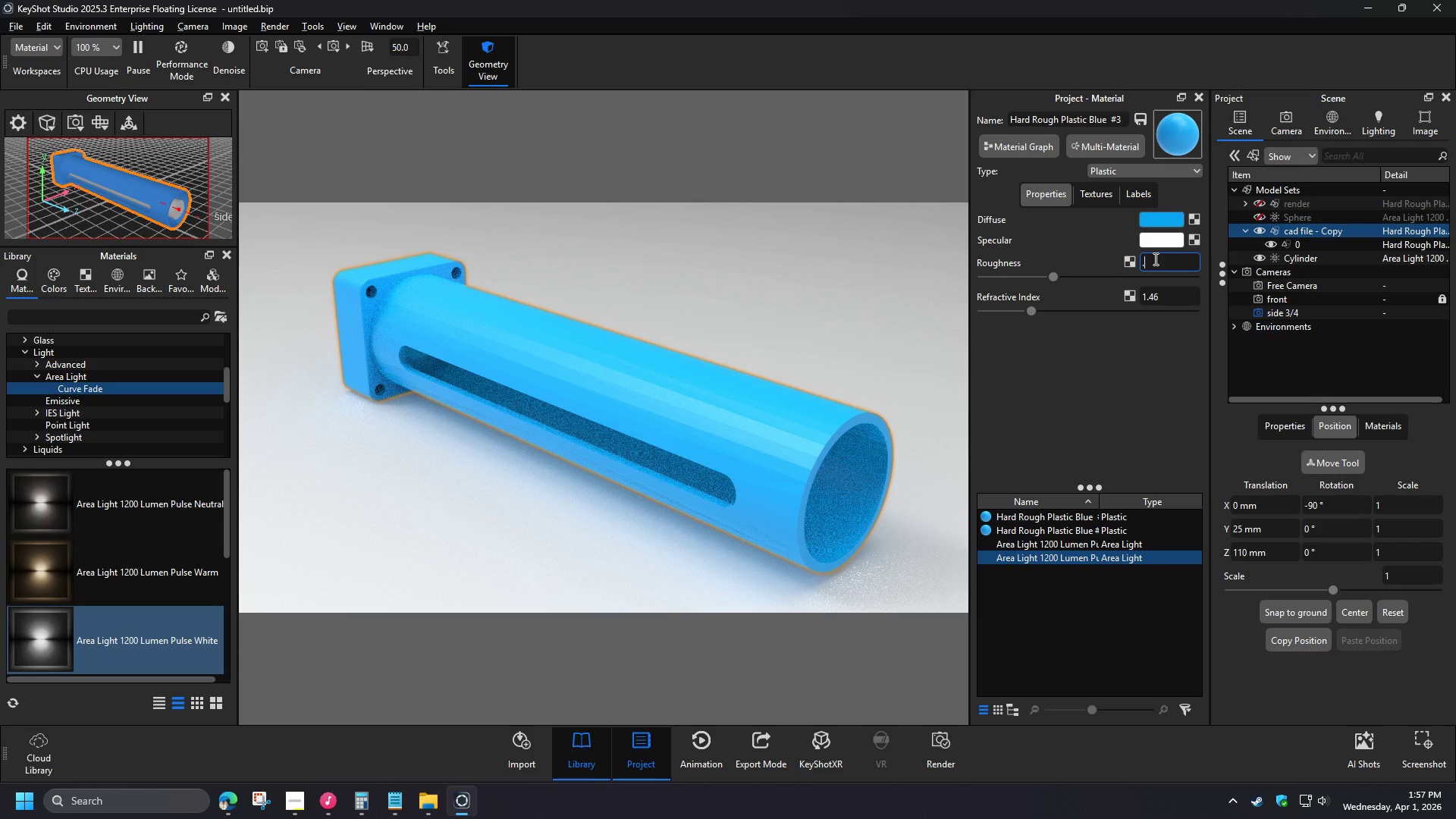 
key(Numpad1)
 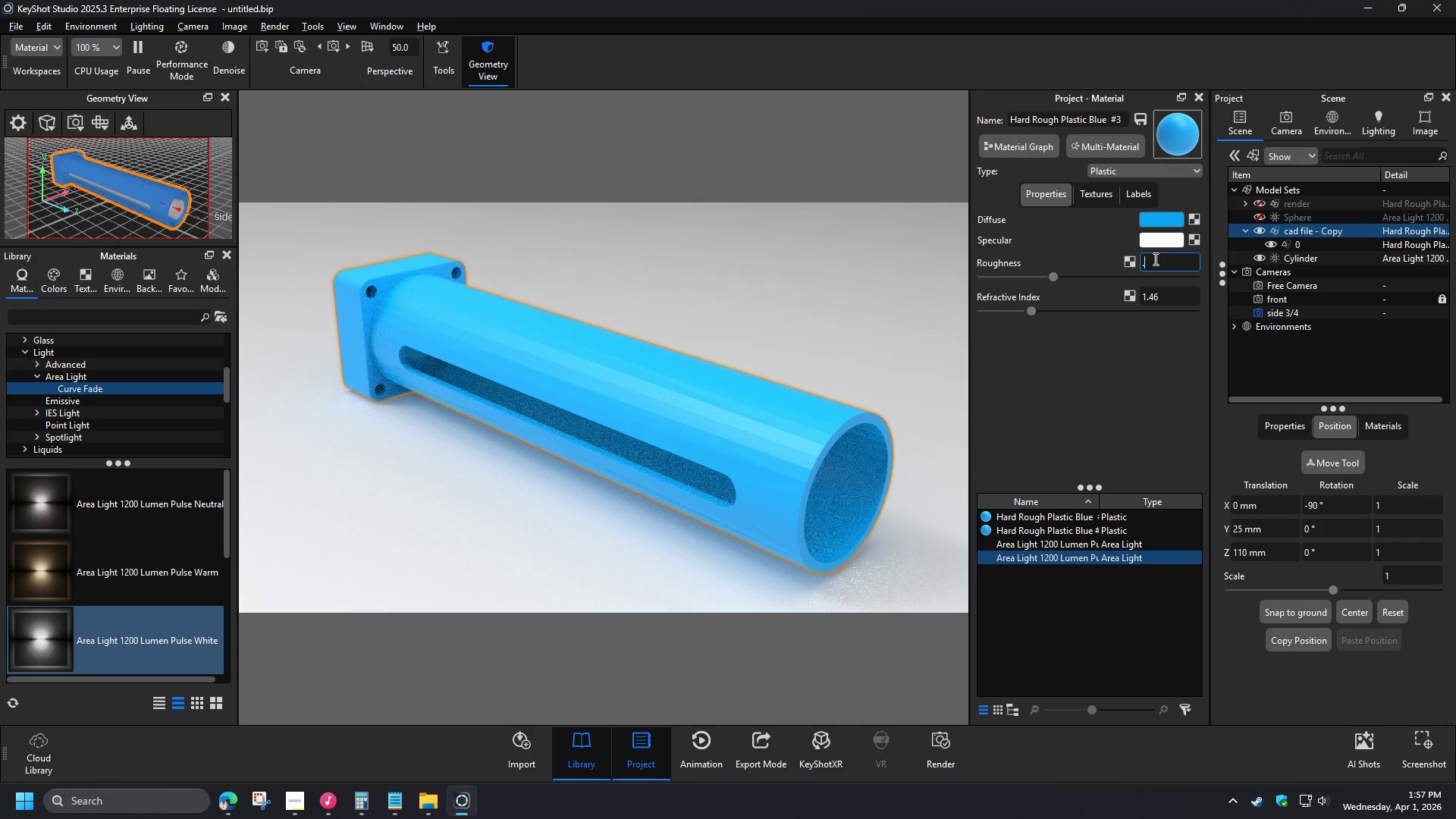 
key(Numpad5)
 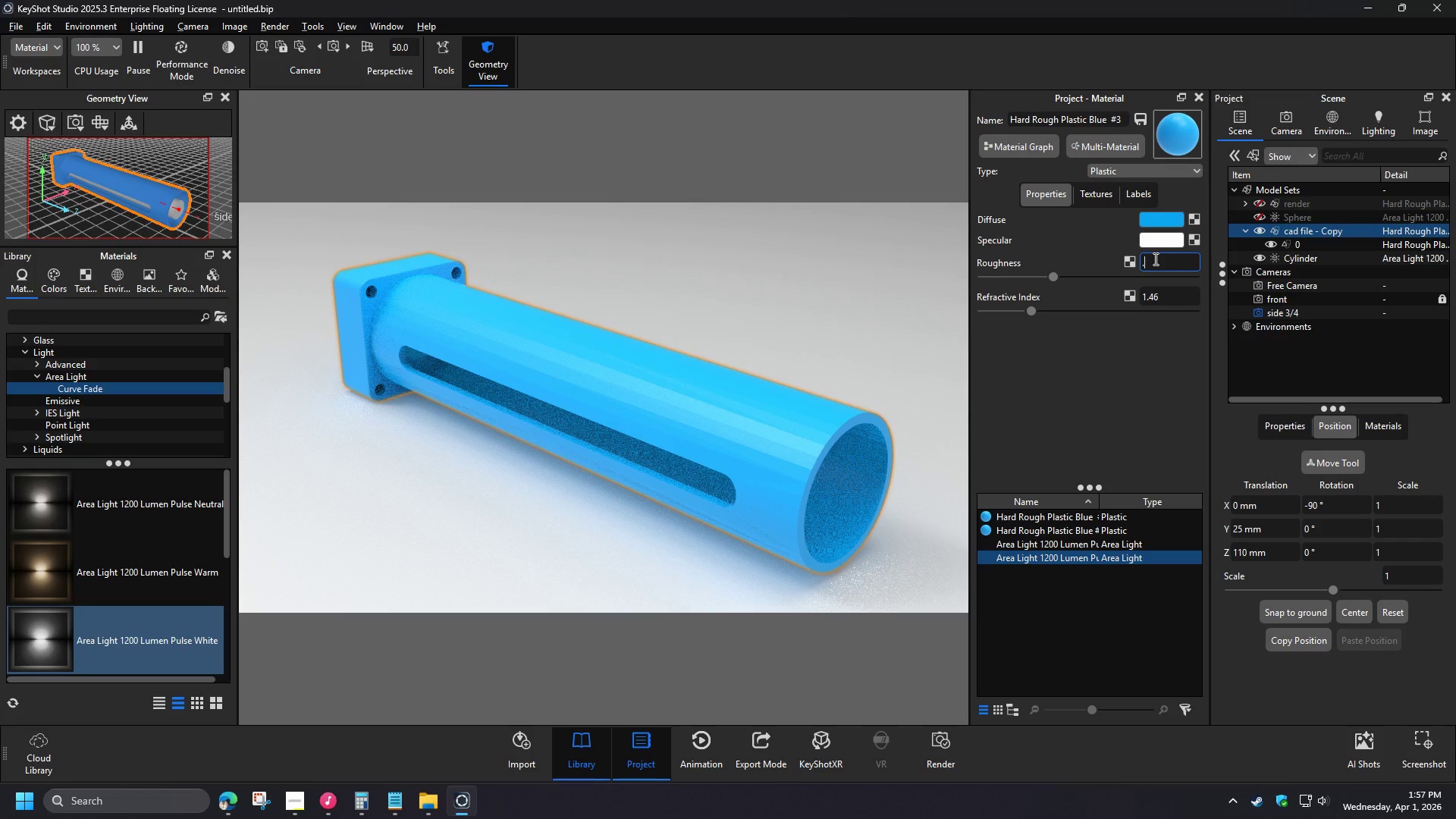 
key(NumpadEnter)
 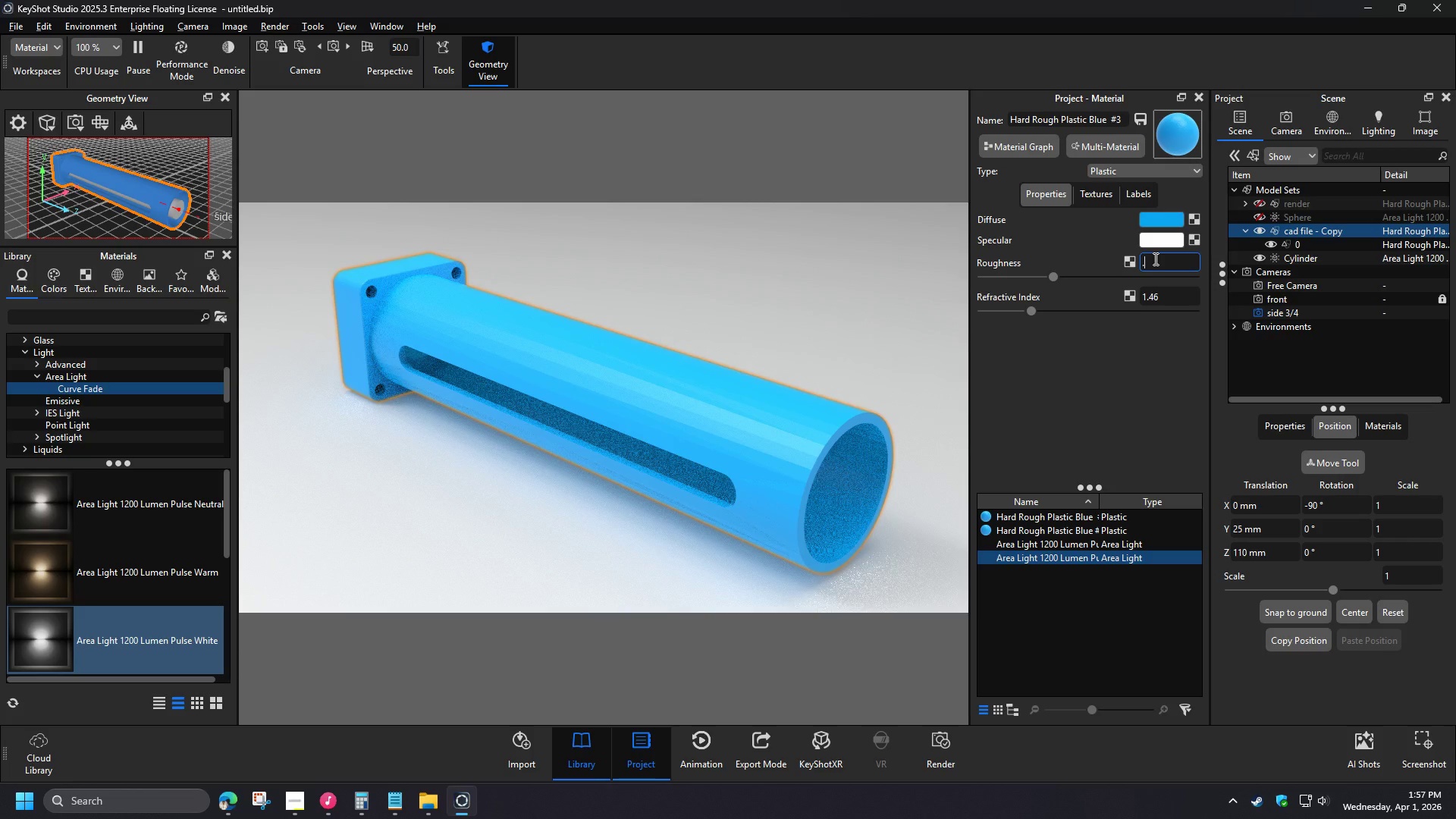 
left_click([1131, 372])
 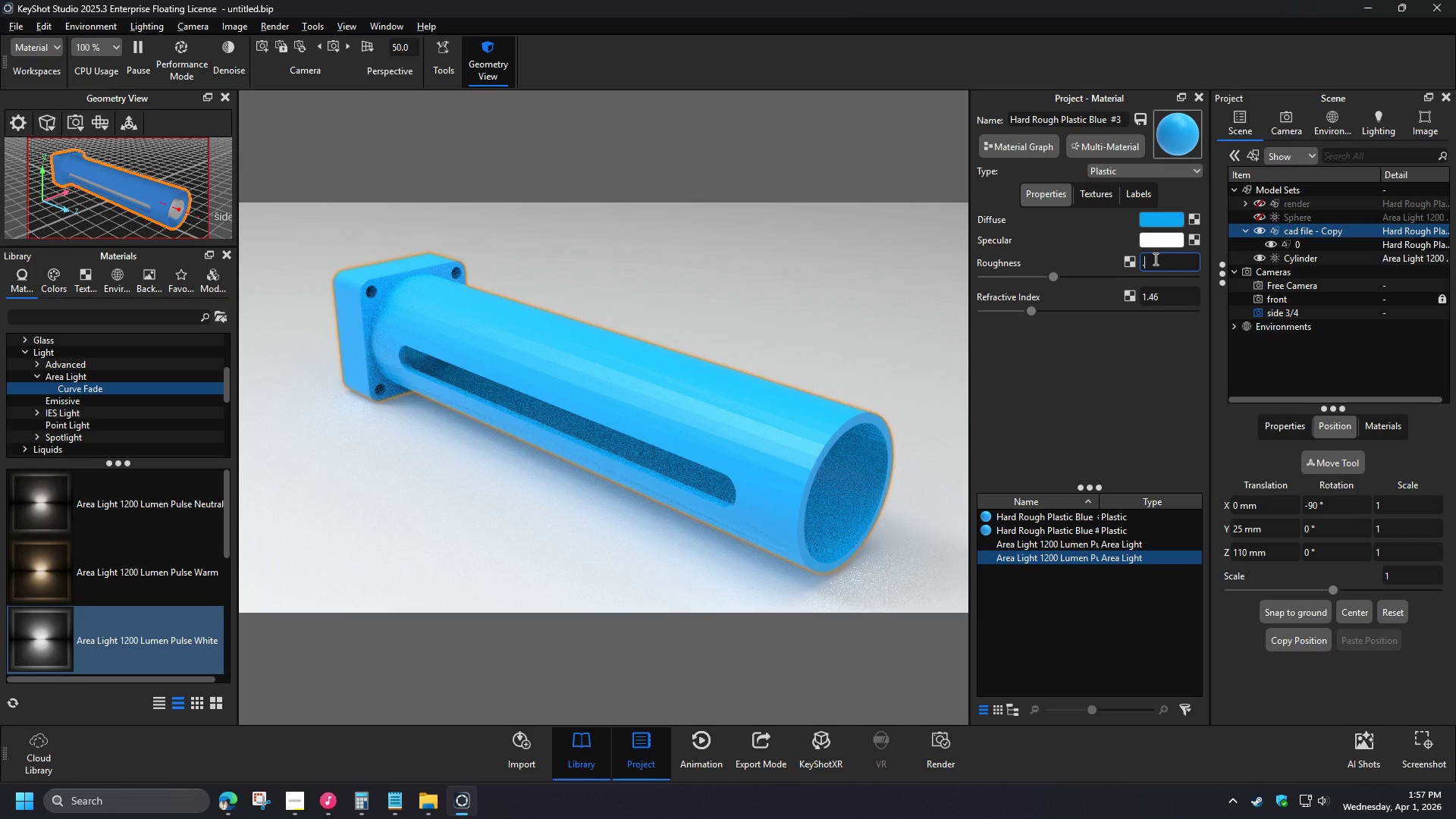 
left_click([857, 334])
 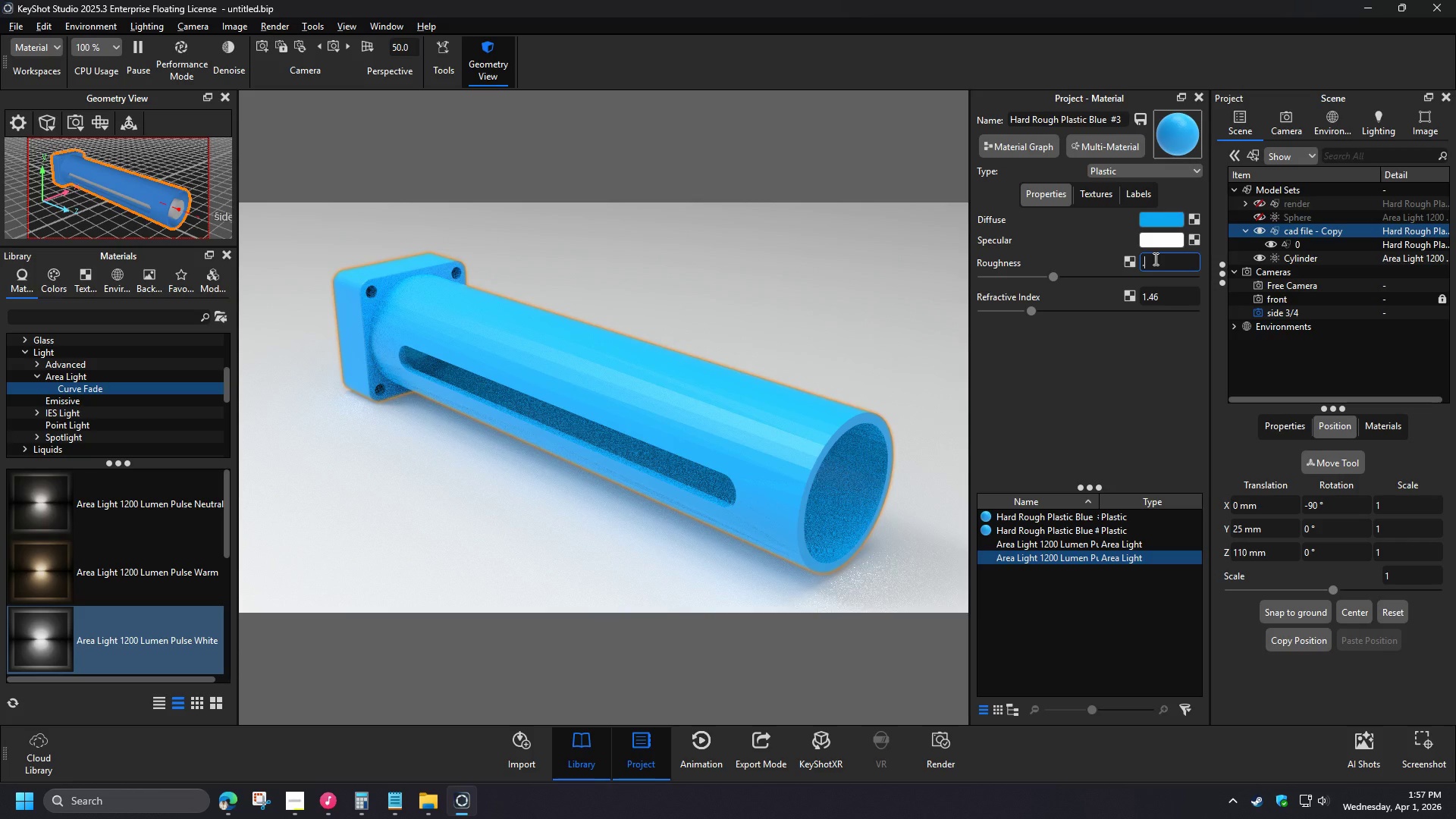 
left_click([1280, 124])
 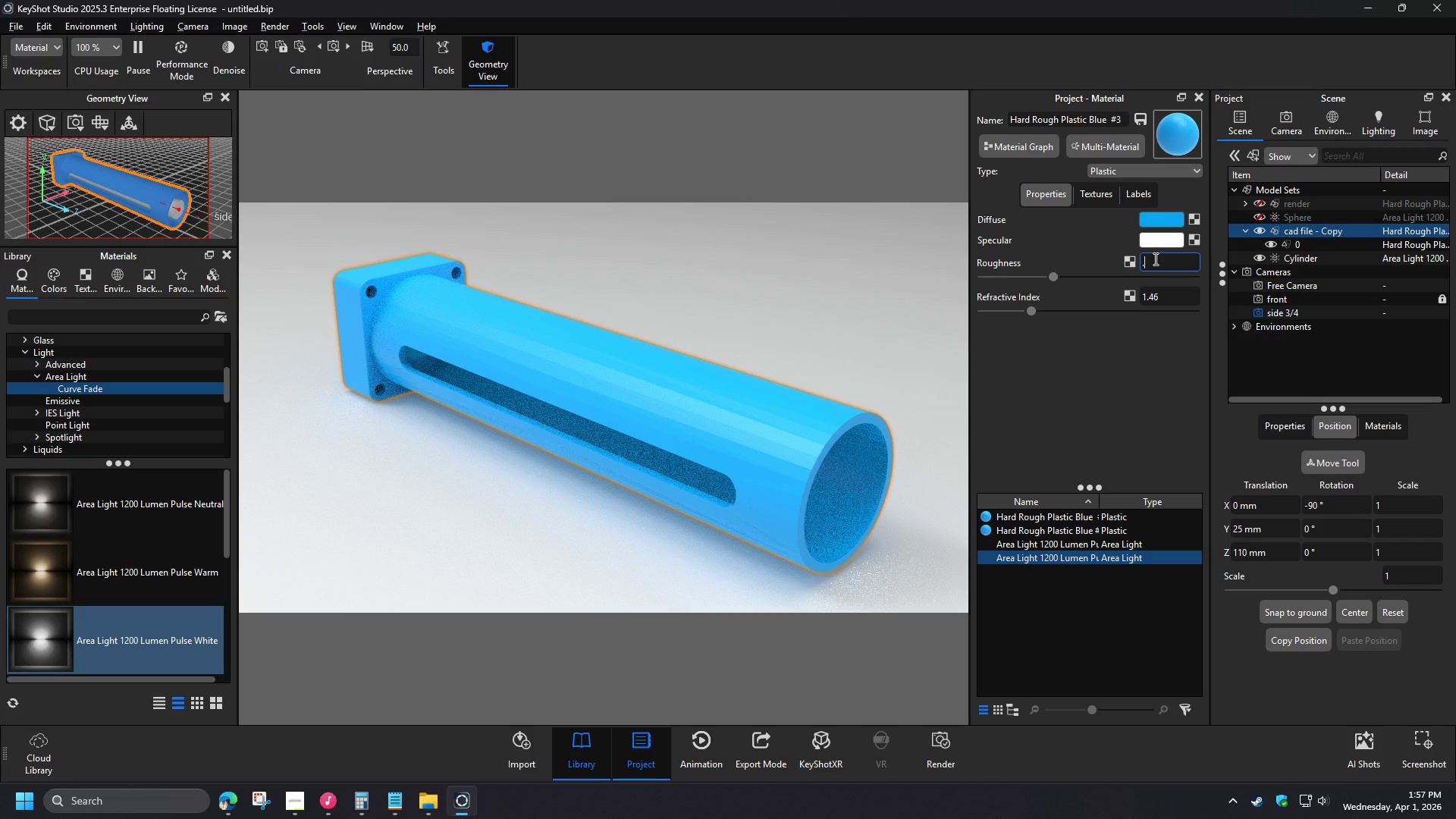 
left_click([1225, 236])
 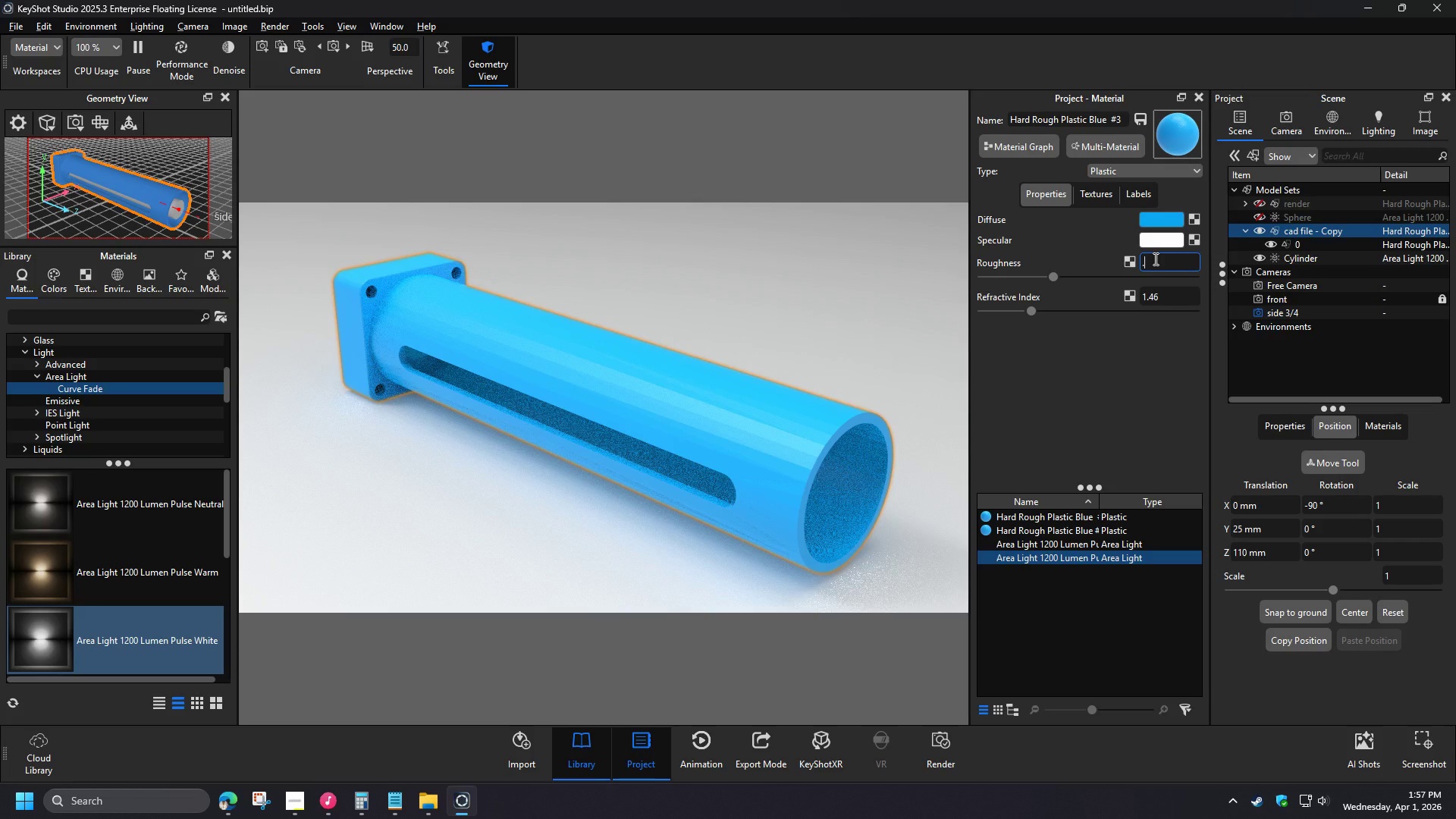 
left_click([1444, 181])
 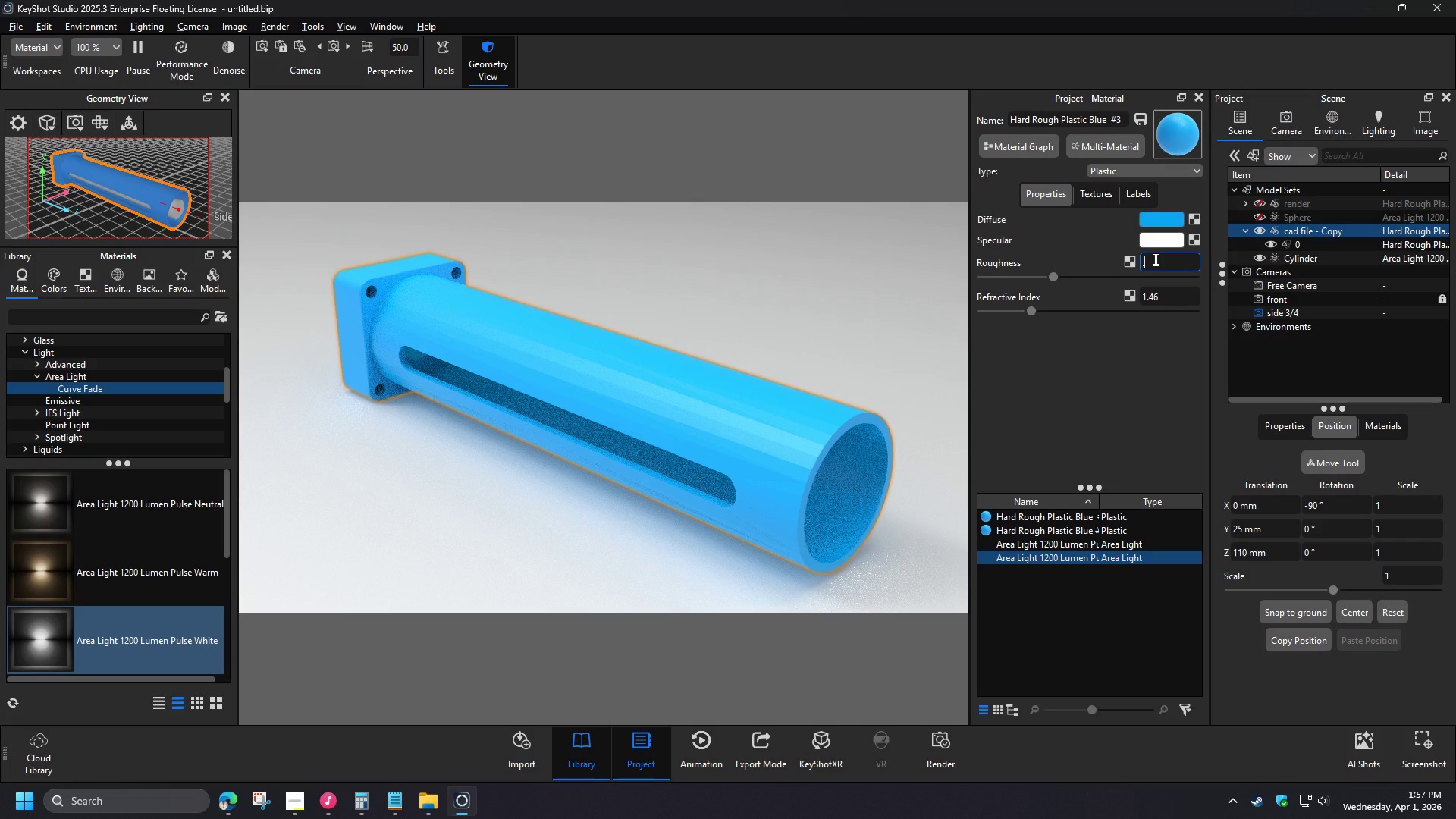 
left_click([937, 742])
 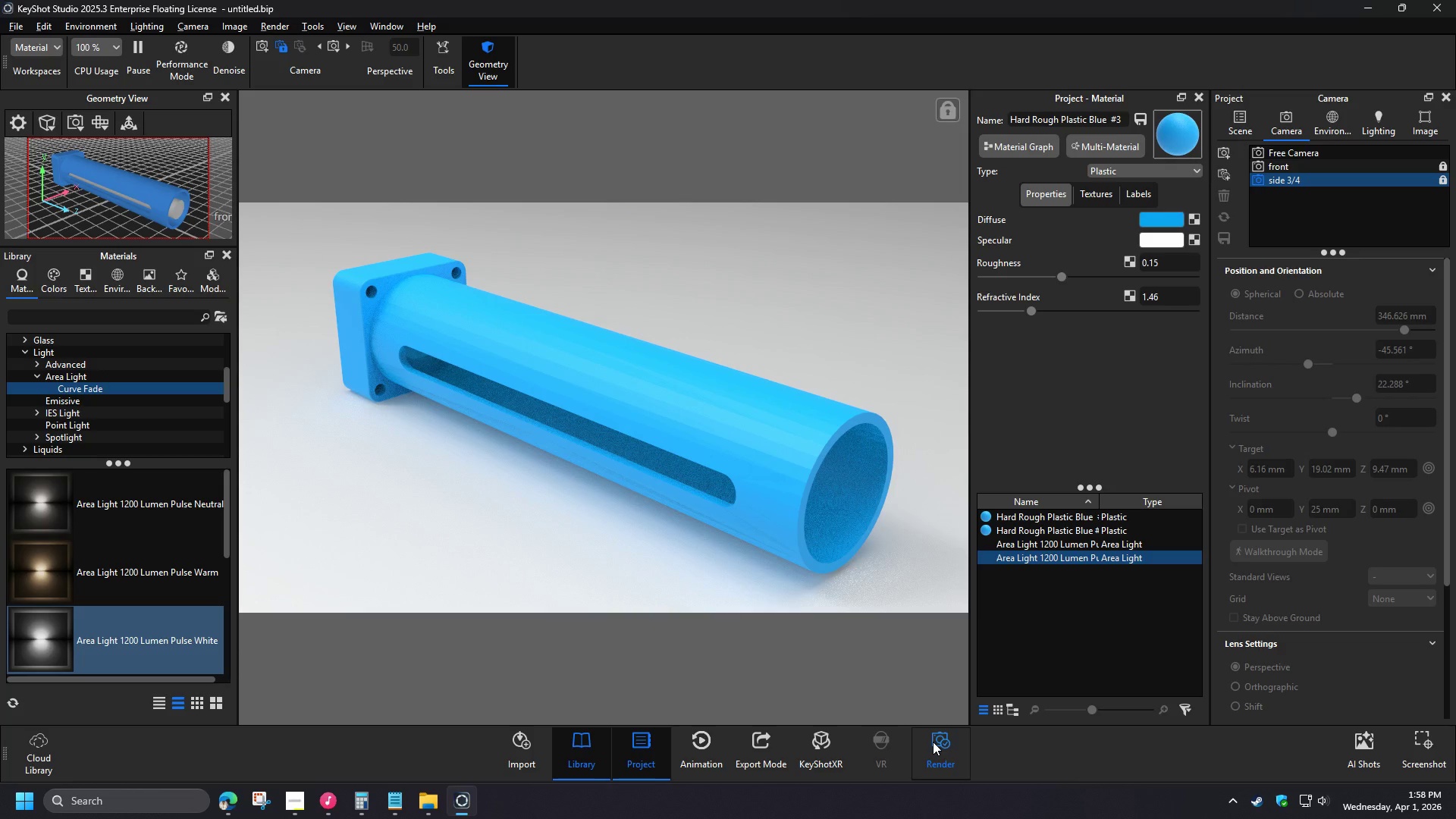 
left_click([1079, 701])
 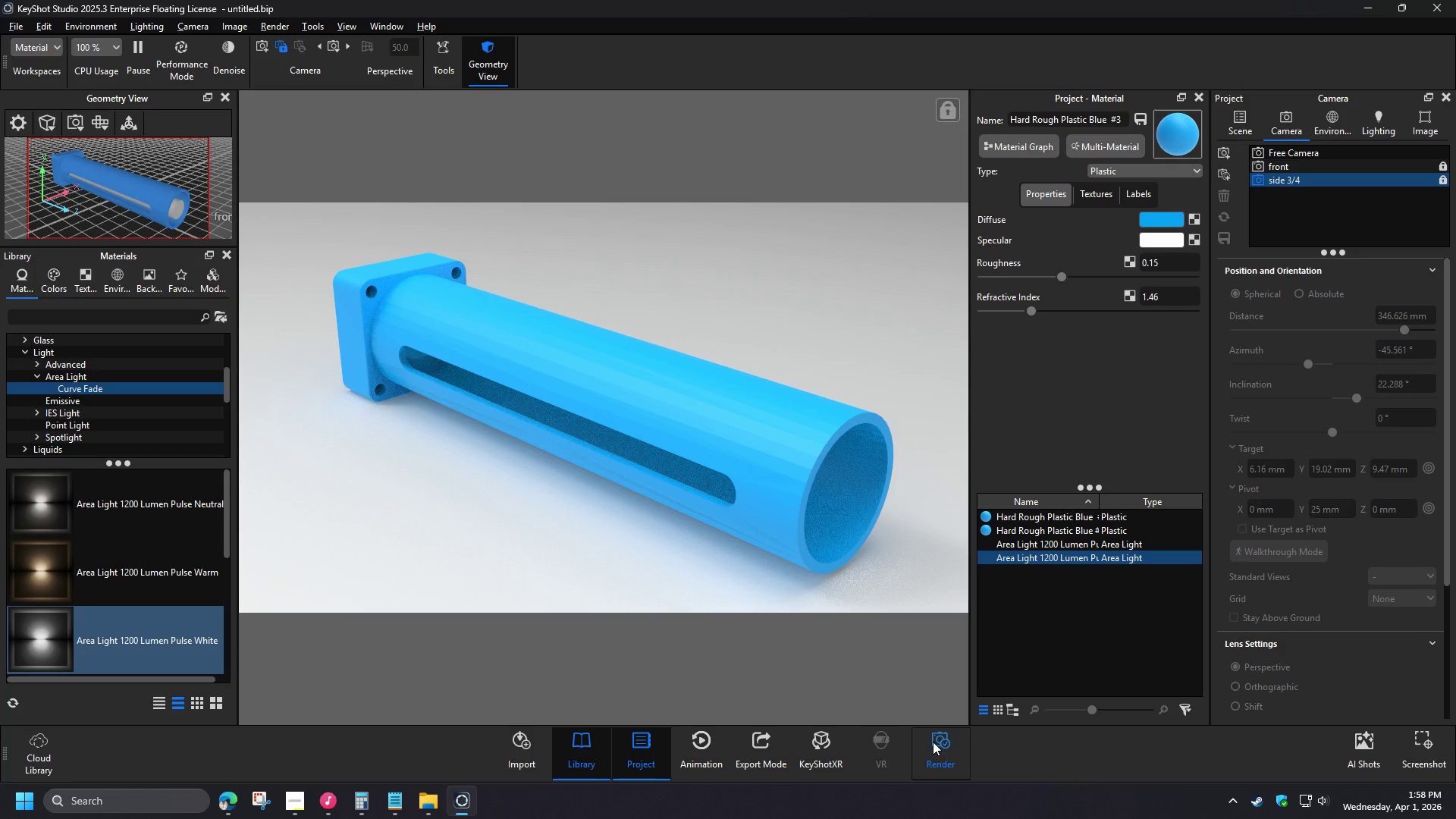 
double_click([1075, 692])
 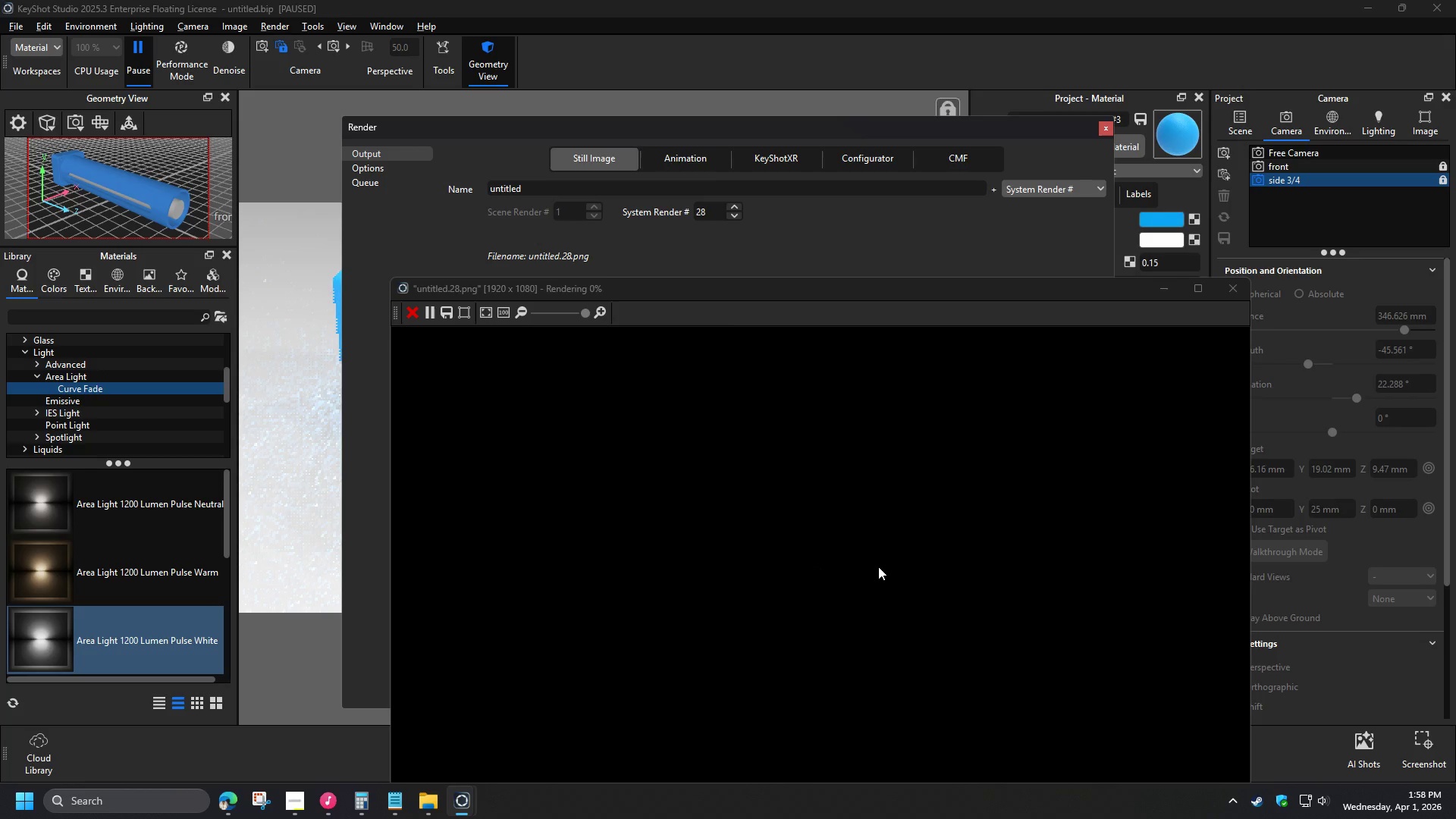 
scroll: coordinate [691, 523], scroll_direction: down, amount: 6.0
 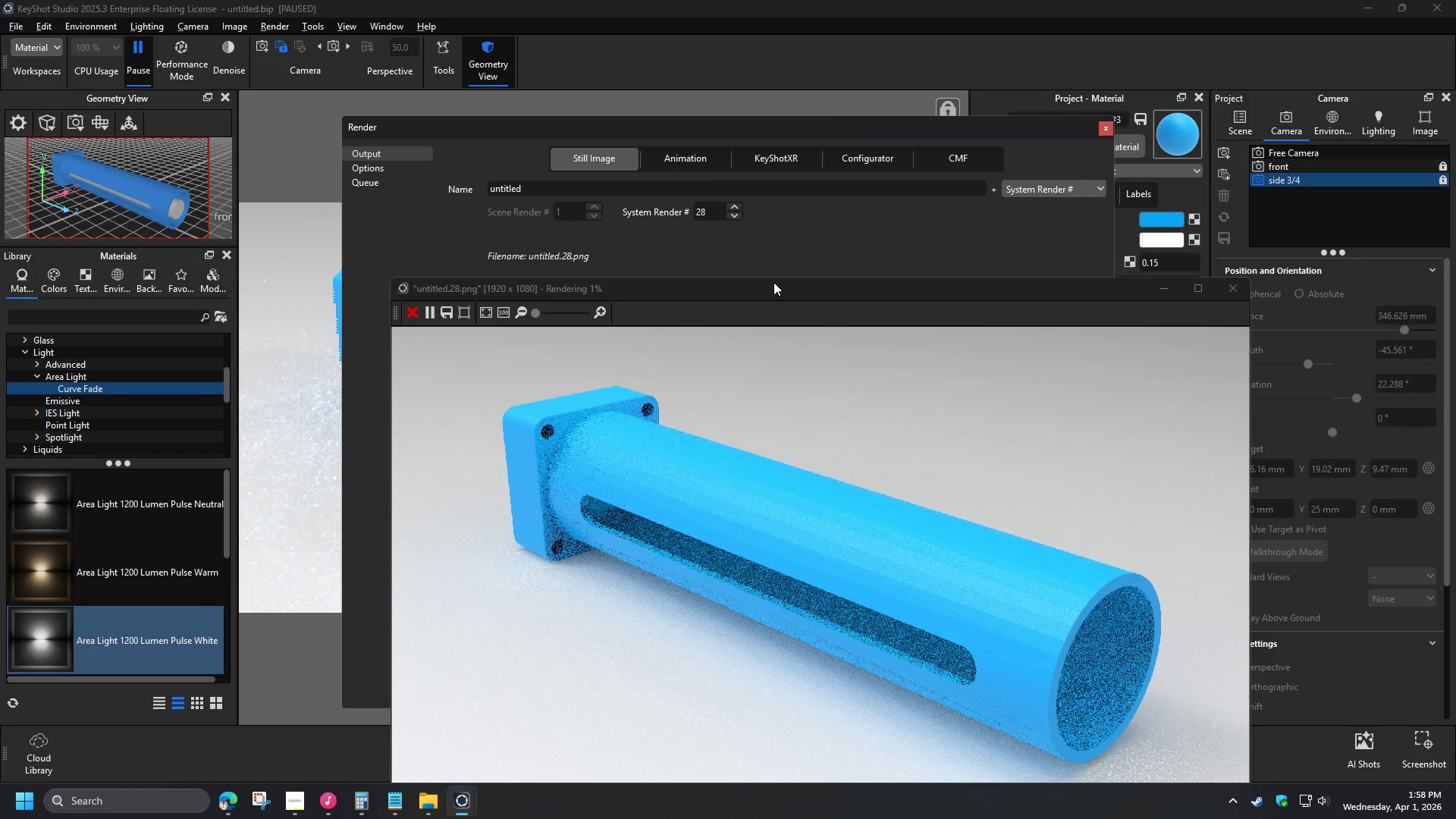 
left_click_drag(start_coordinate=[776, 291], to_coordinate=[654, 180])
 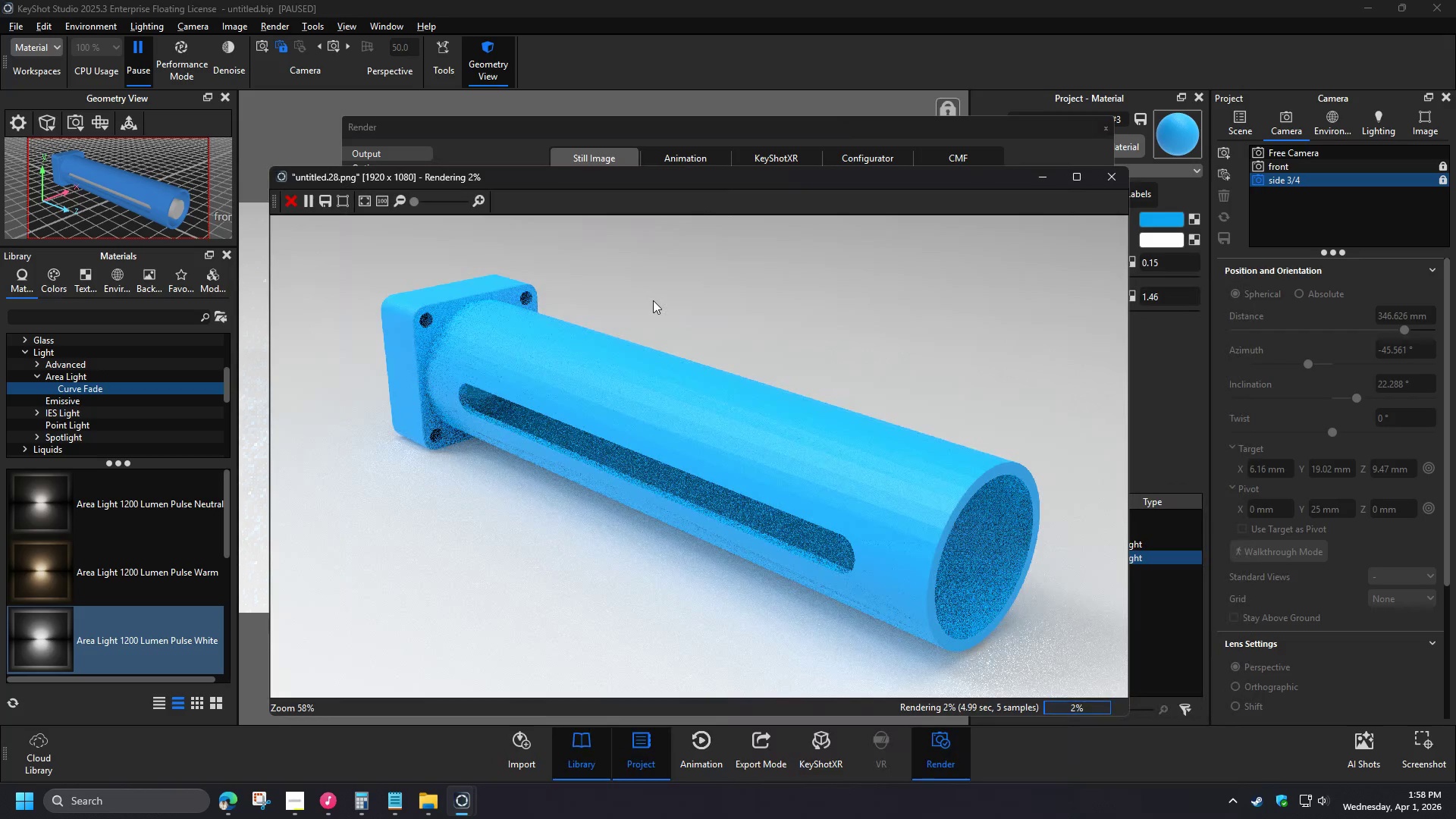 
scroll: coordinate [654, 300], scroll_direction: down, amount: 2.0
 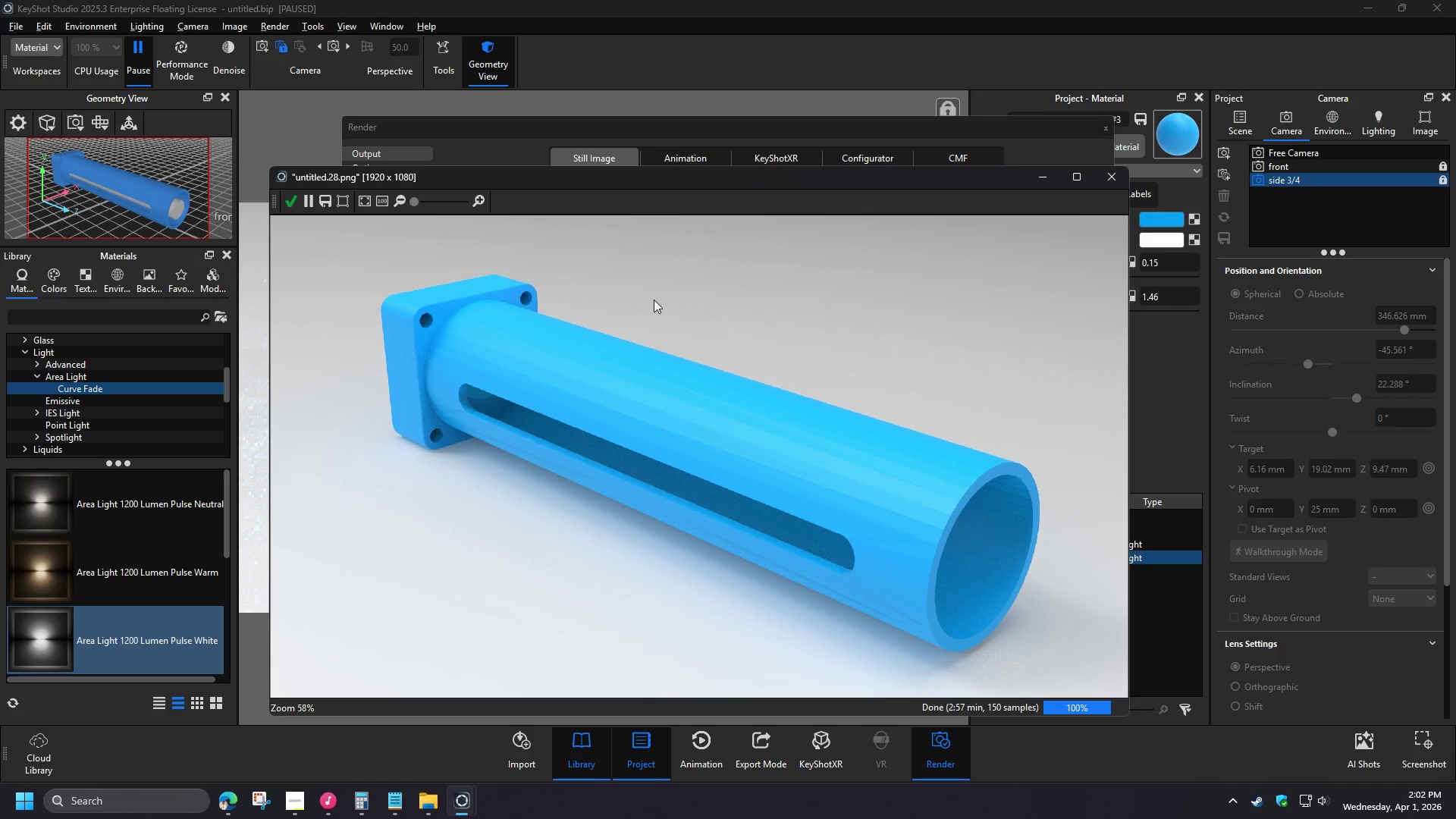 
wait(264.41)
 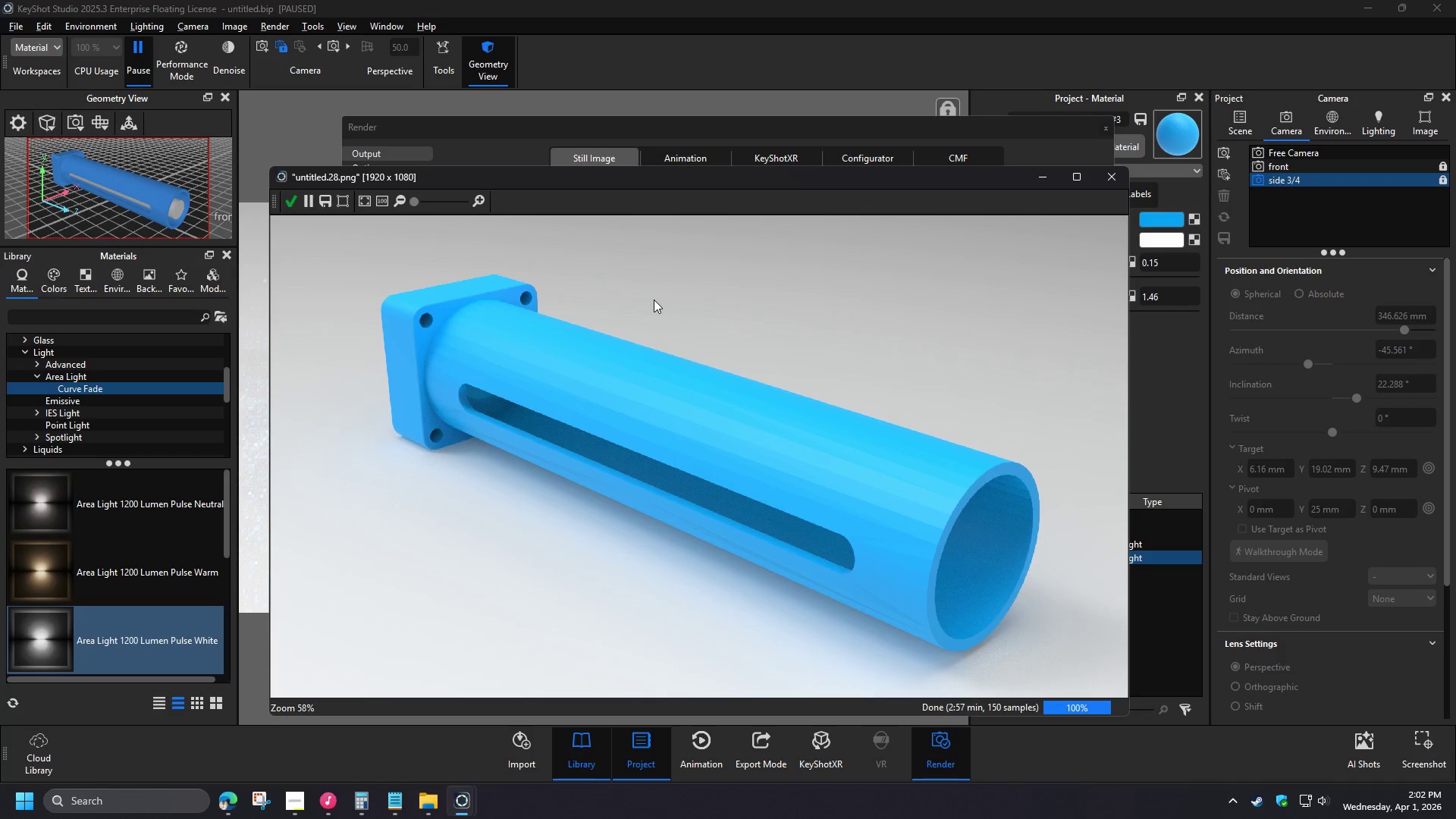 
left_click([288, 199])
 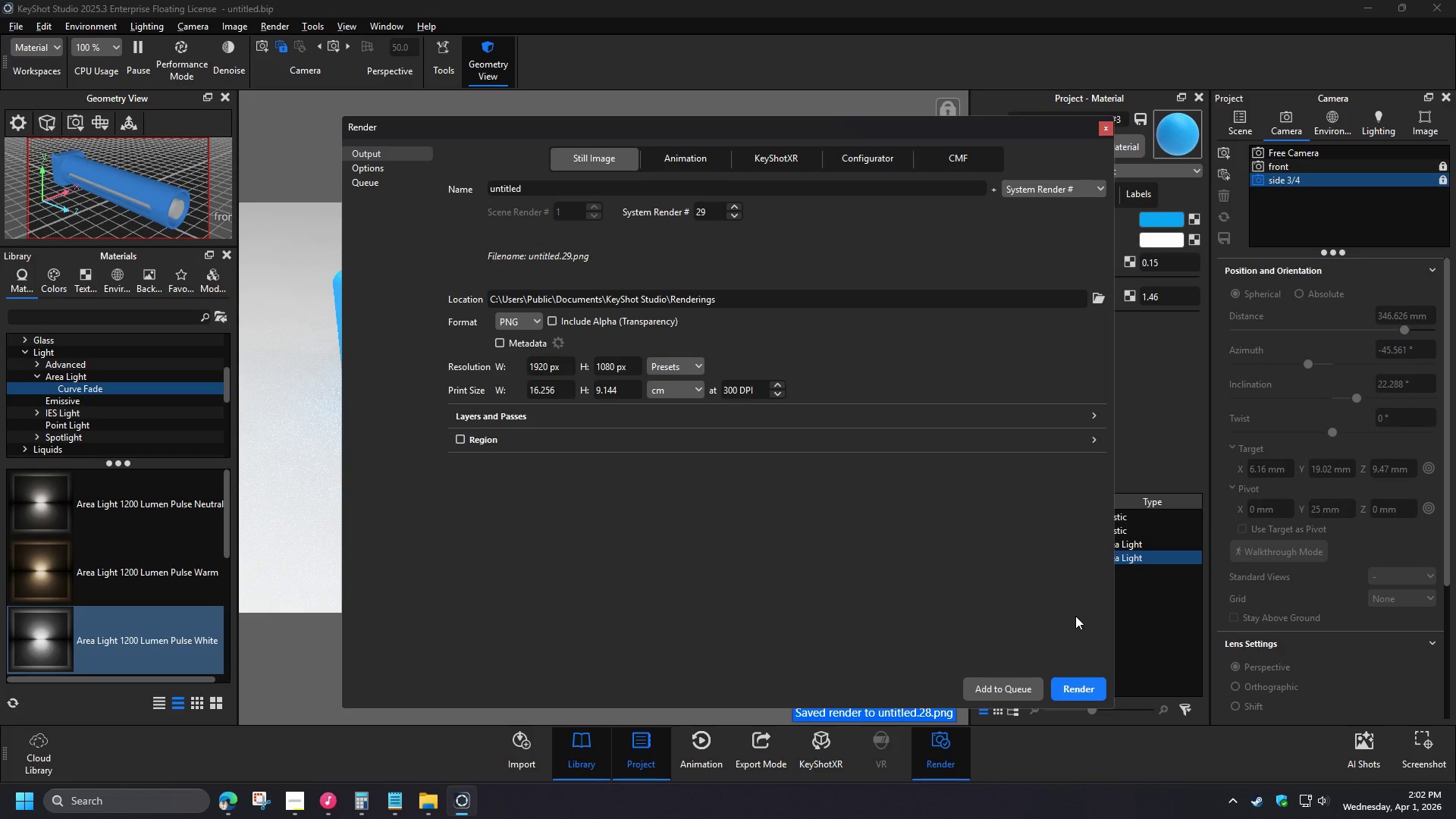 
wait(5.81)
 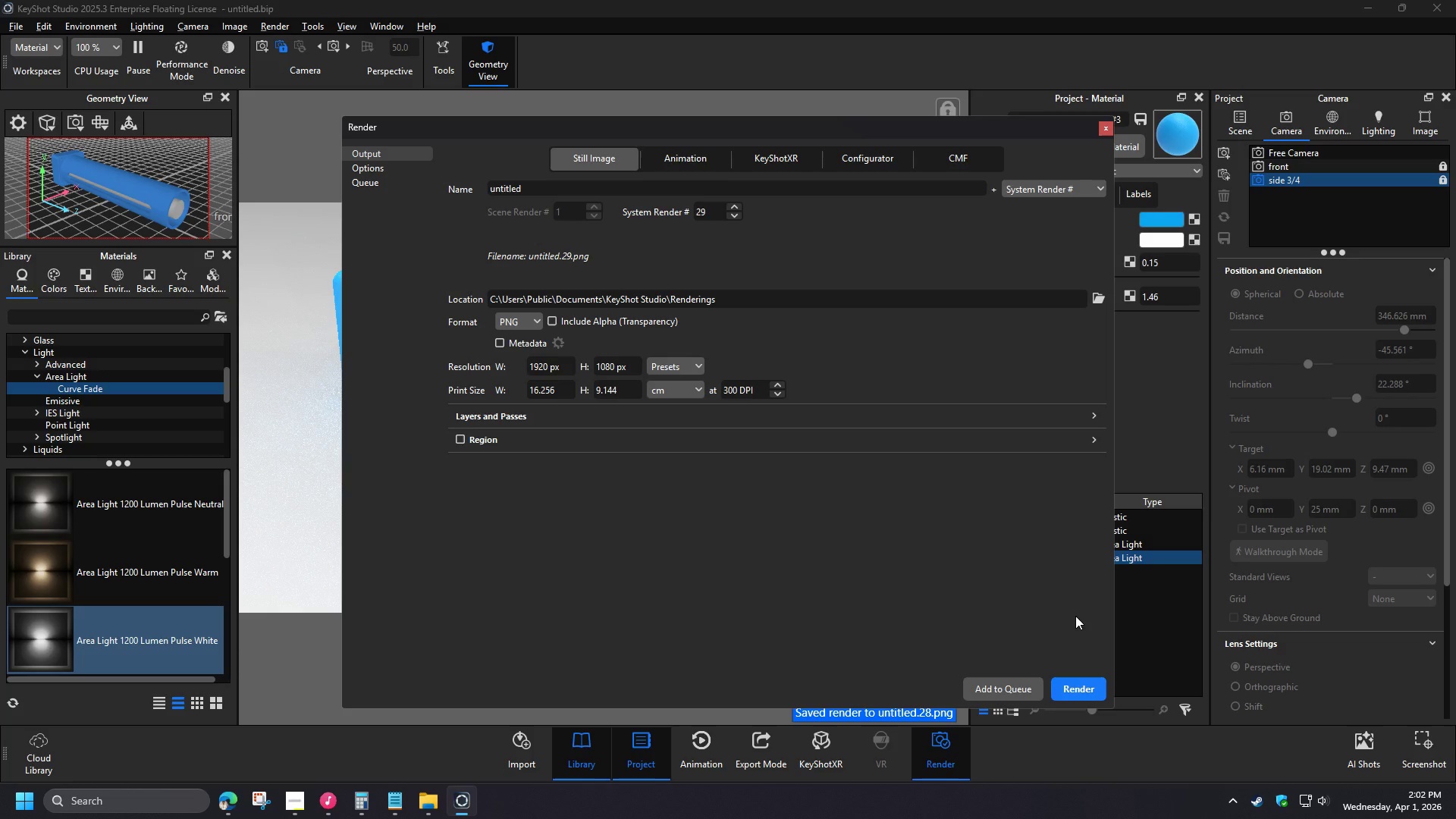 
left_click([1103, 128])
 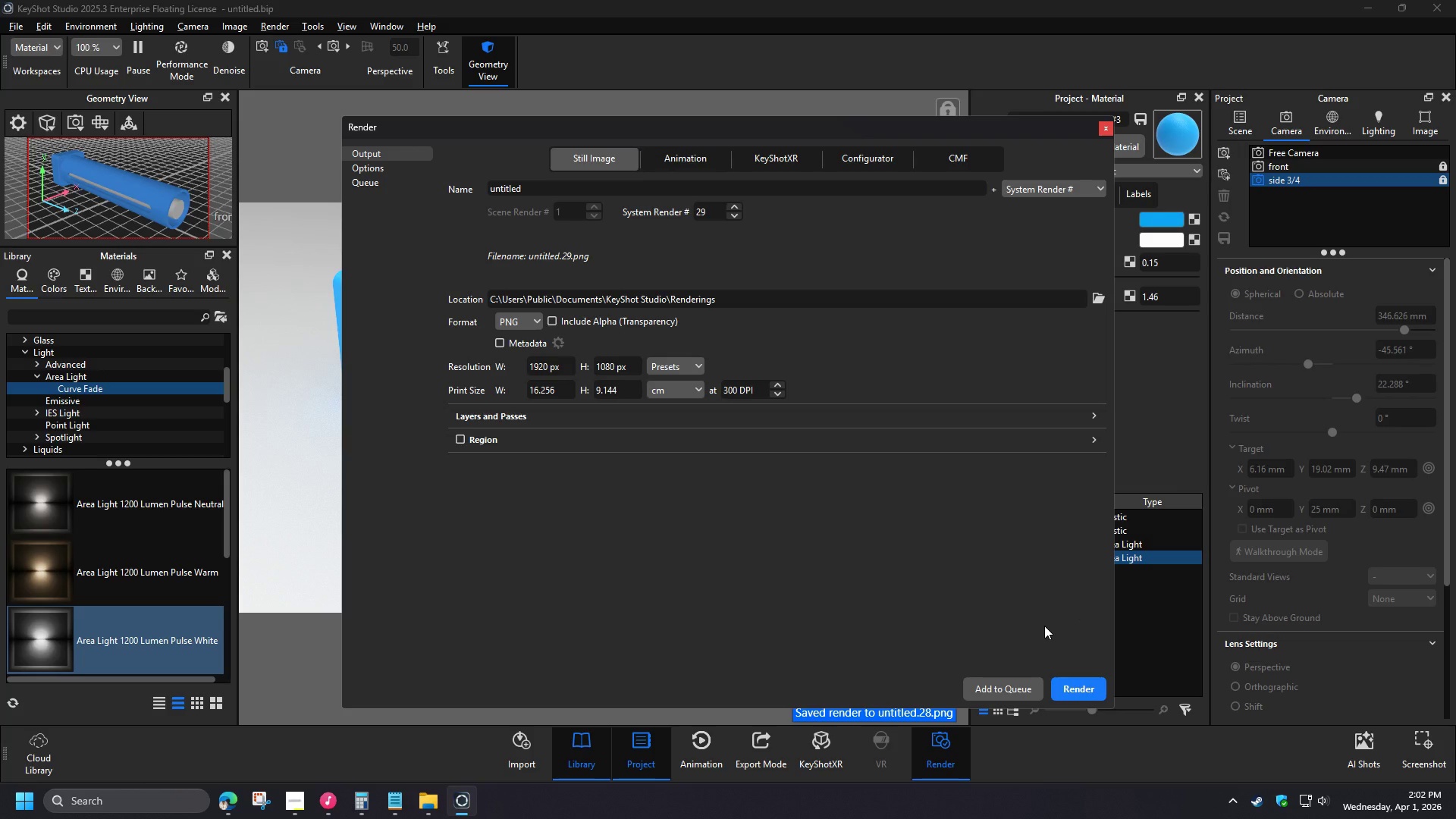 
left_click([1222, 152])
 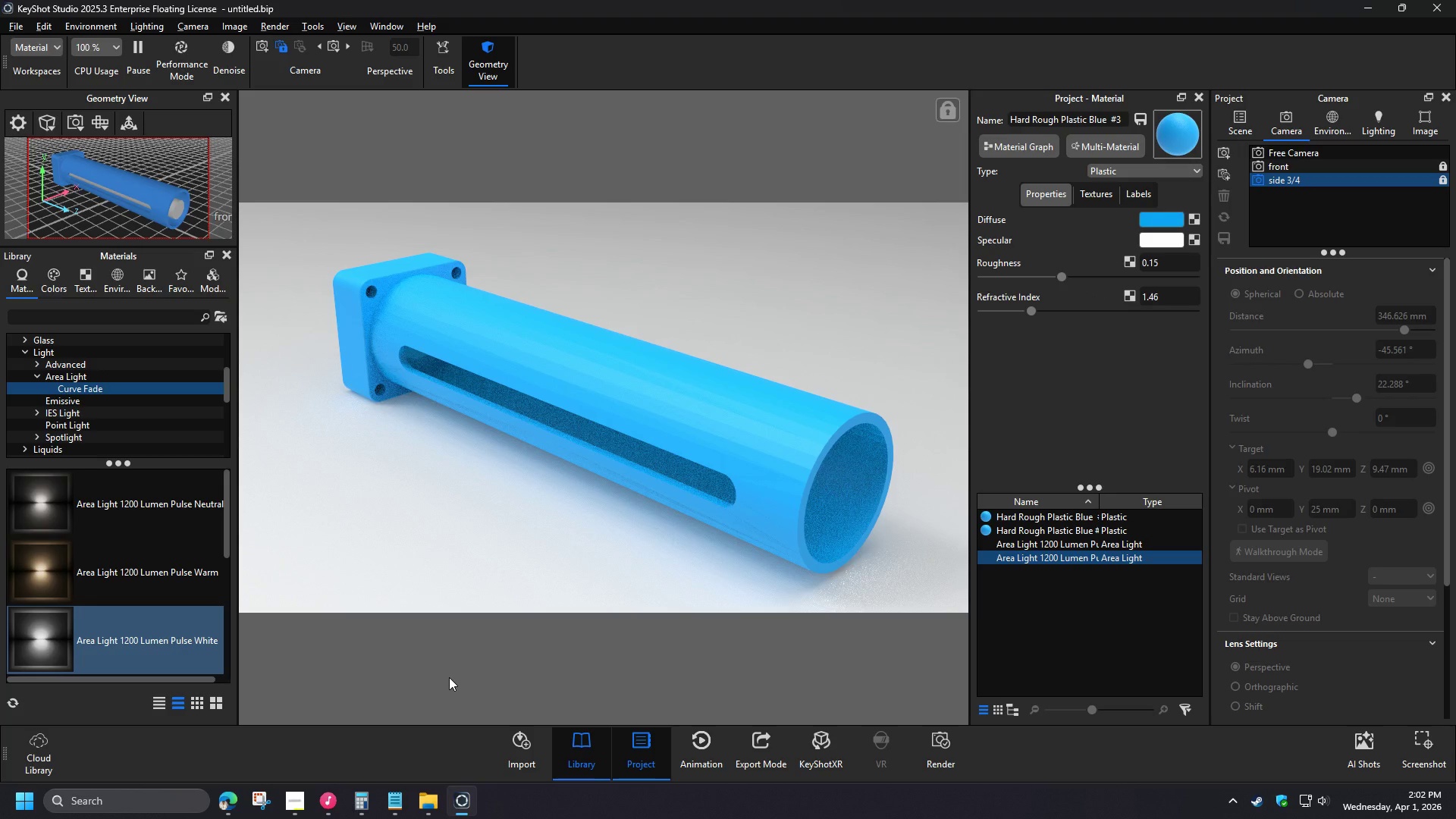 
left_click([303, 810])